 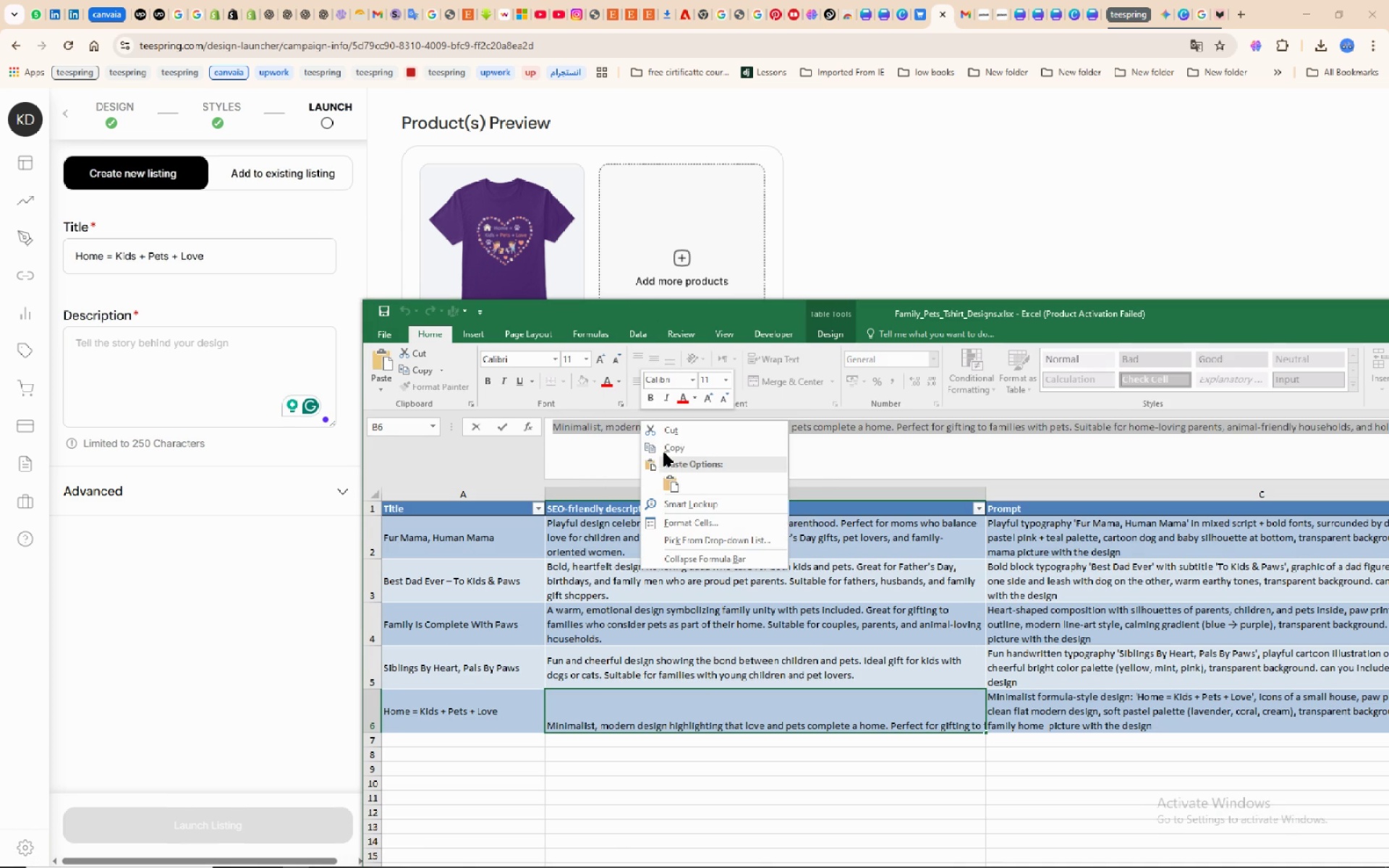 
left_click([665, 451])
 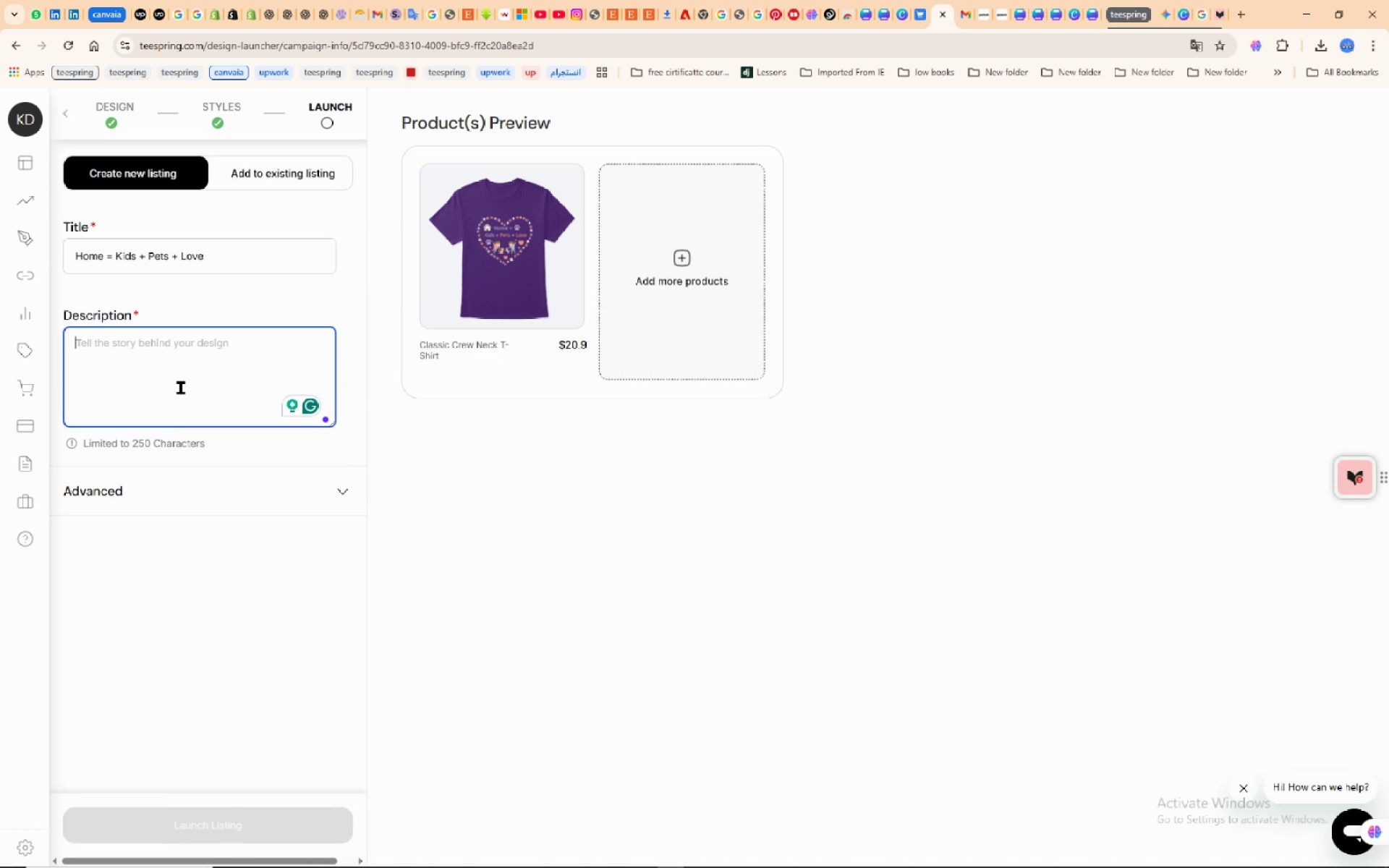 
left_click([181, 388])
 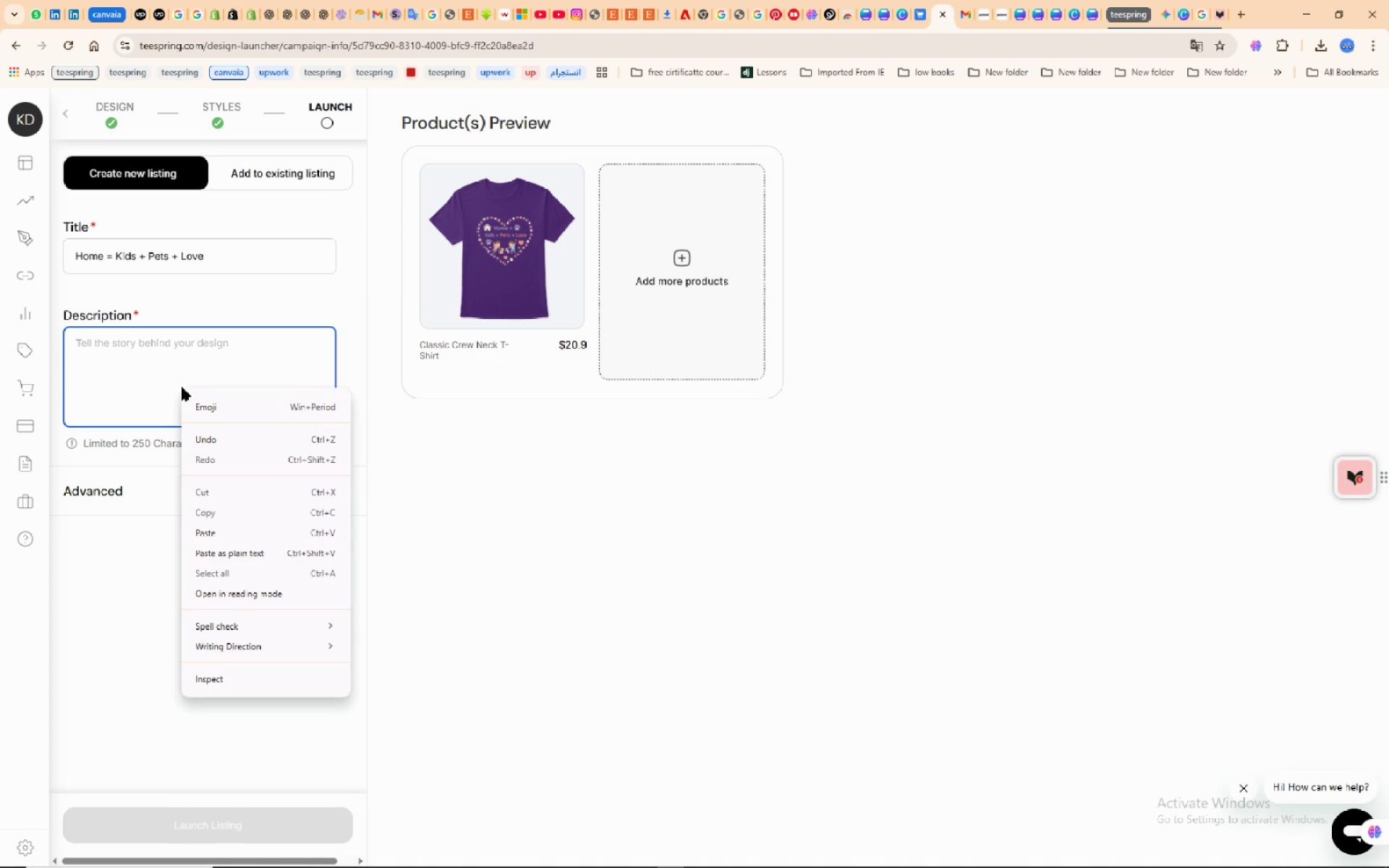 
right_click([181, 388])
 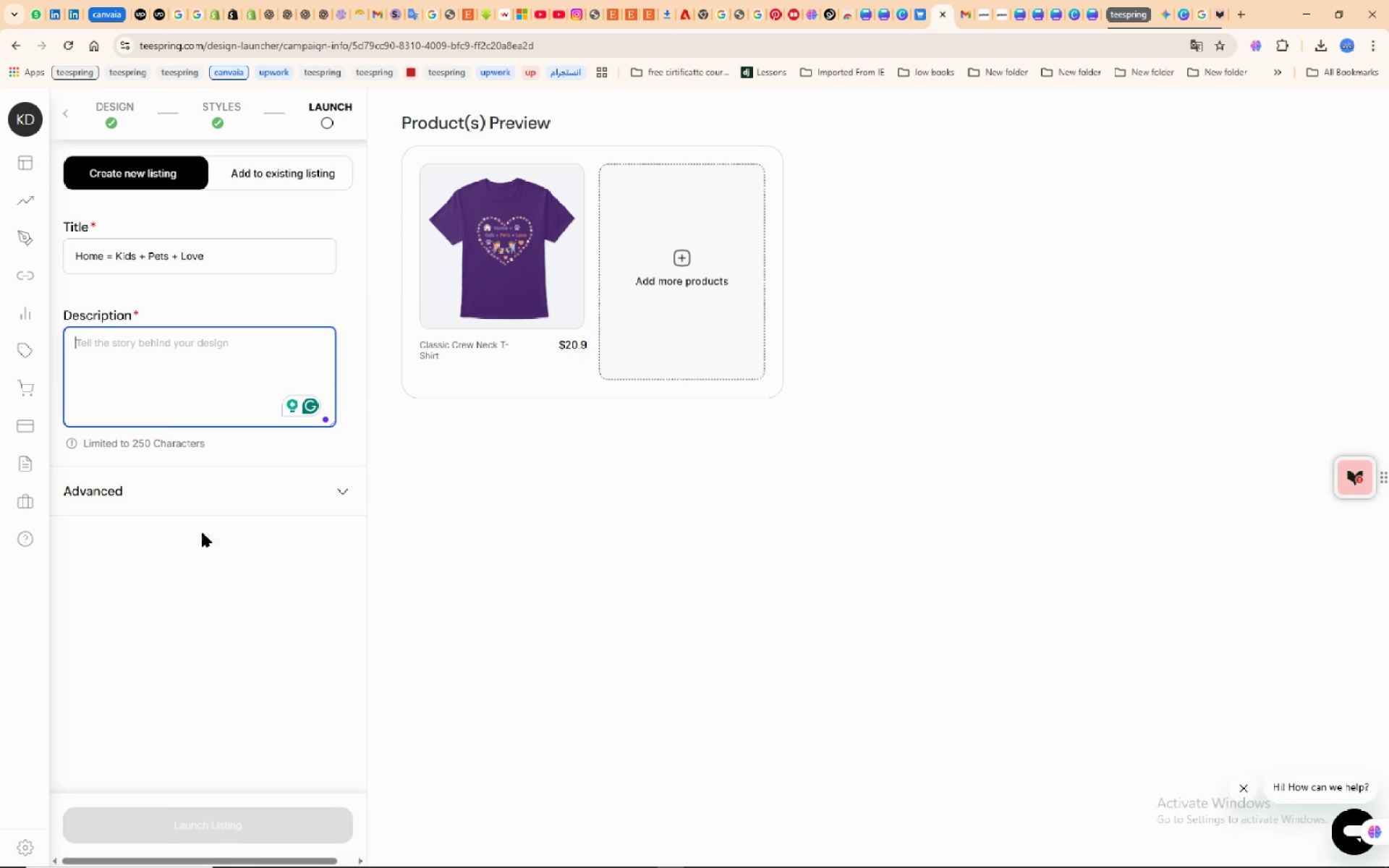 
left_click([203, 532])
 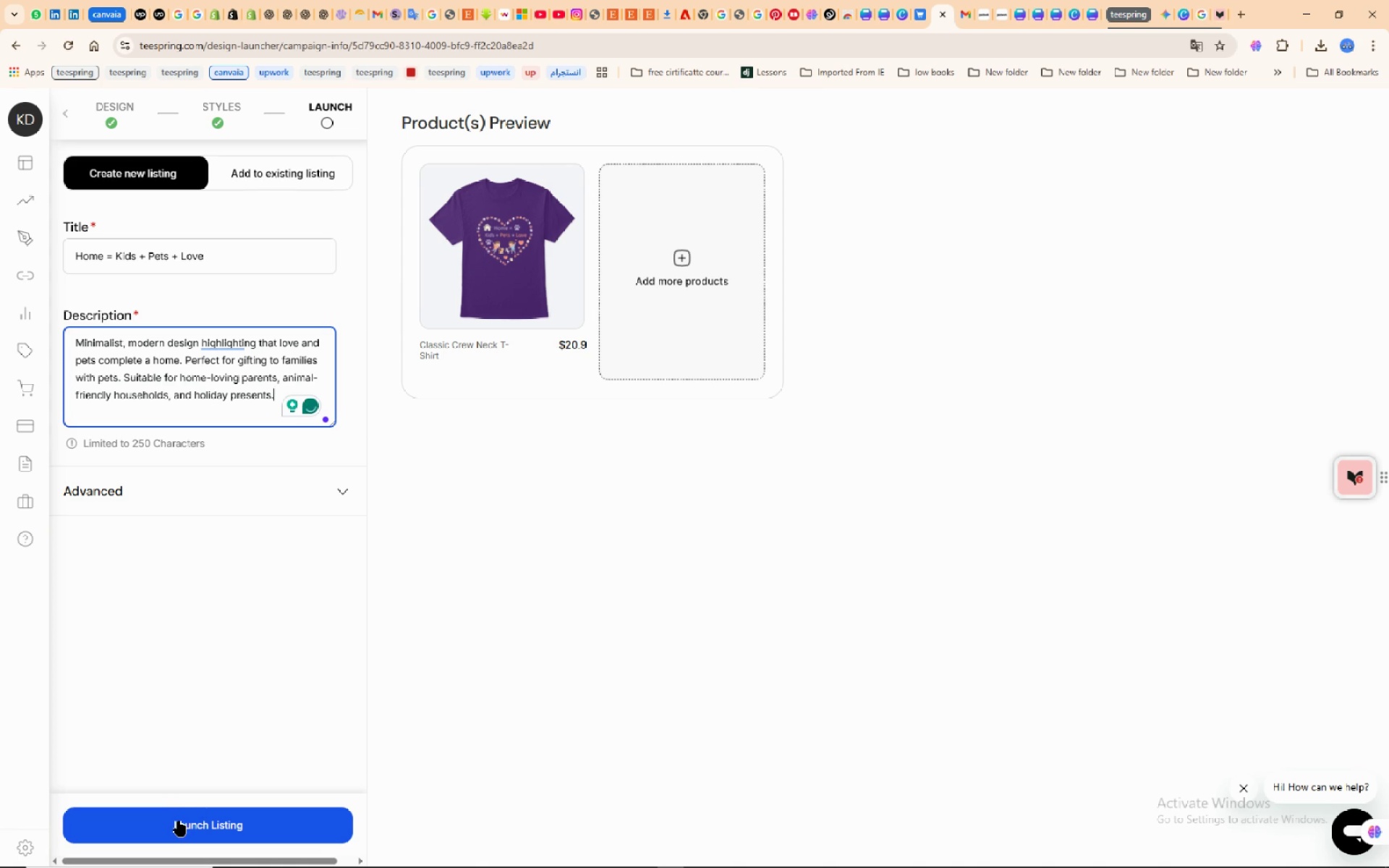 
left_click([179, 821])
 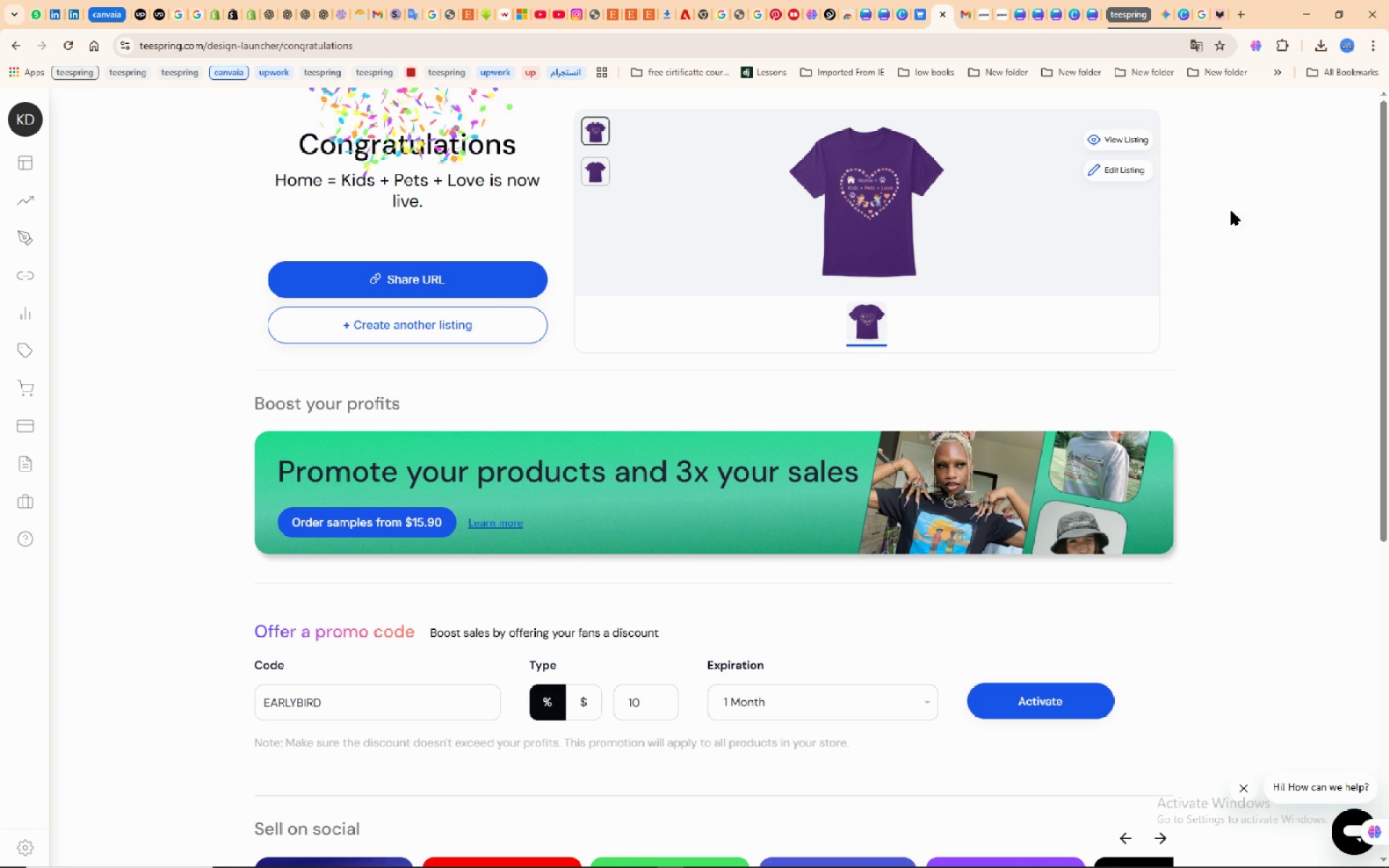 
wait(17.38)
 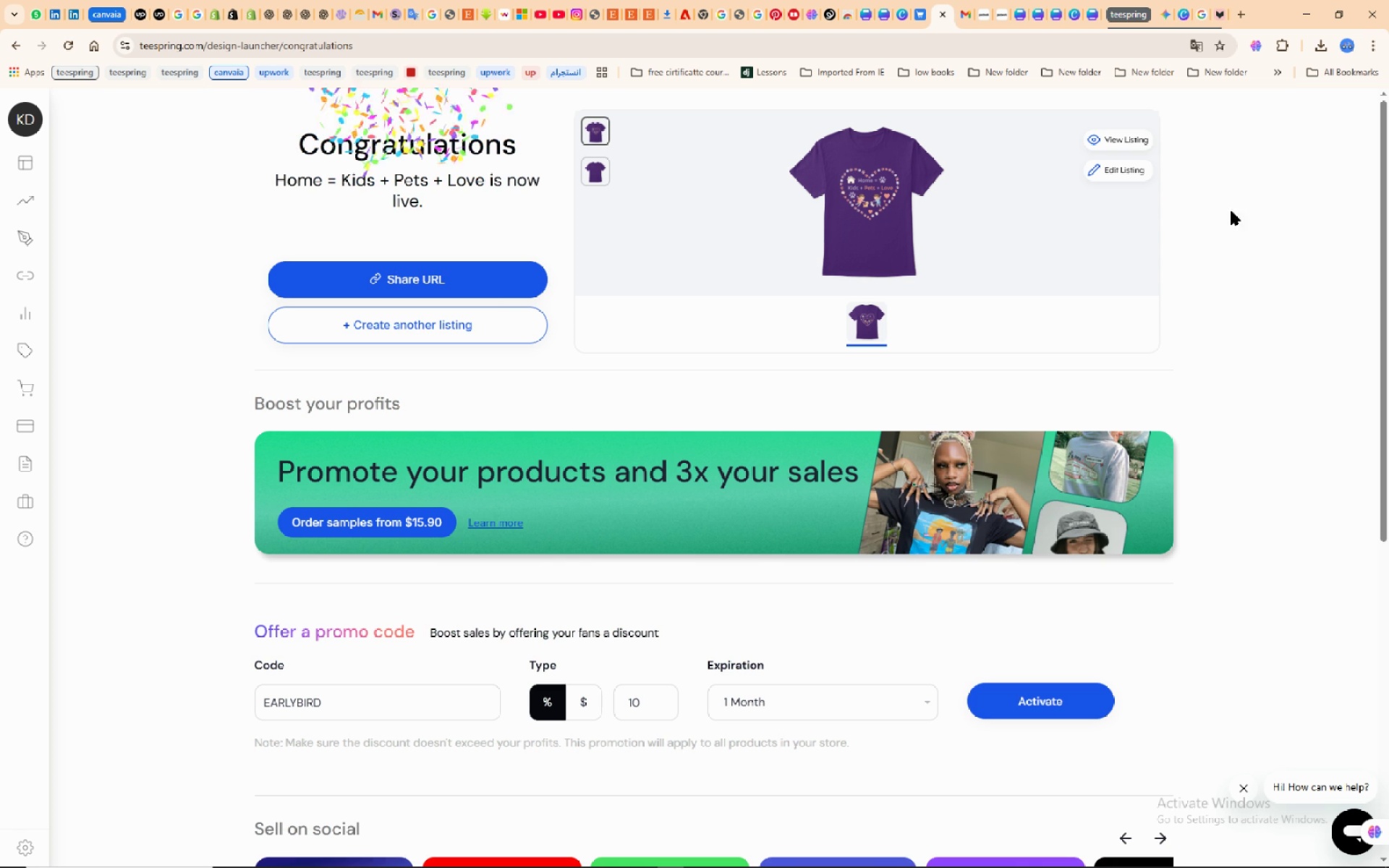 
left_click([1126, 141])
 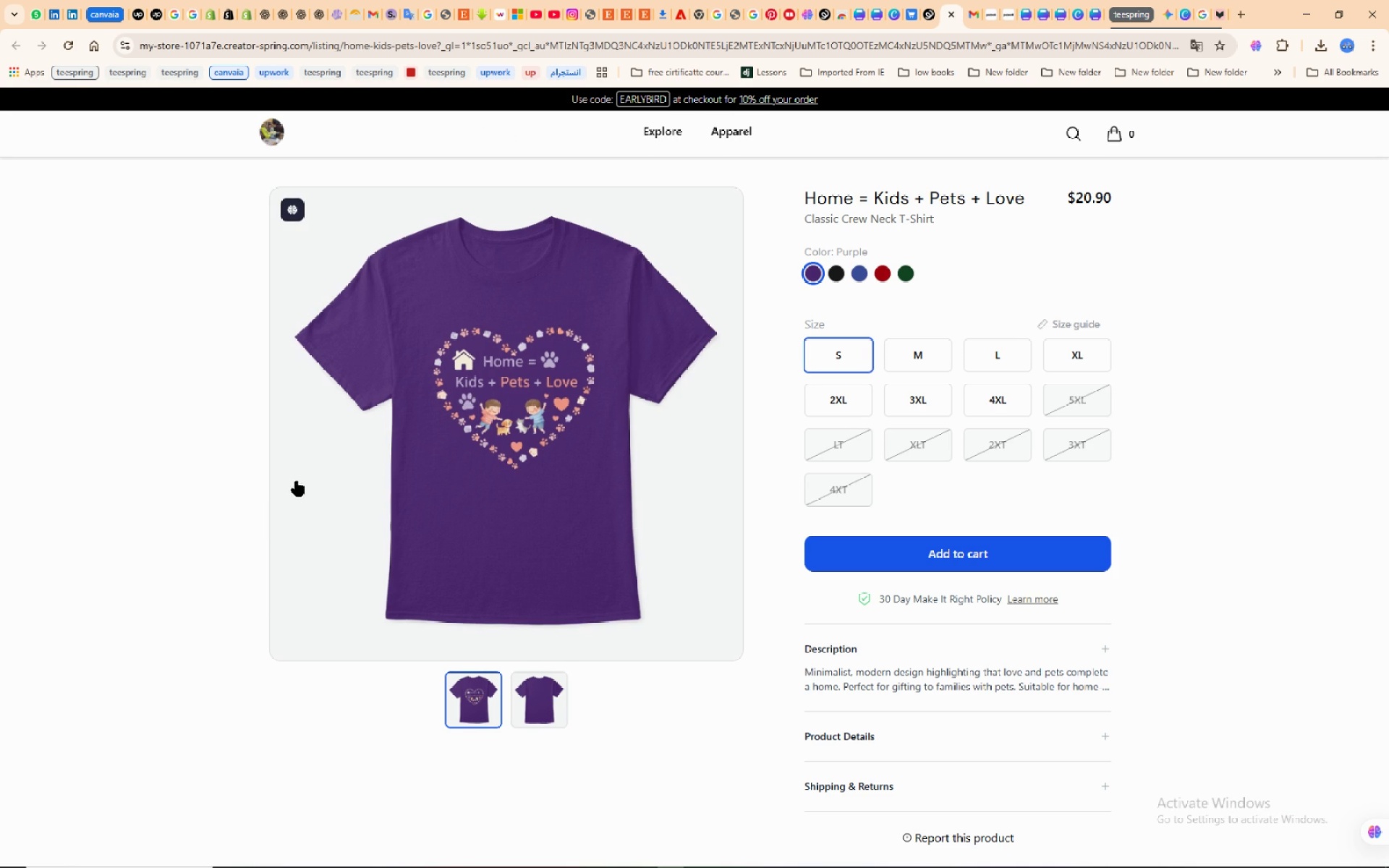 
wait(24.11)
 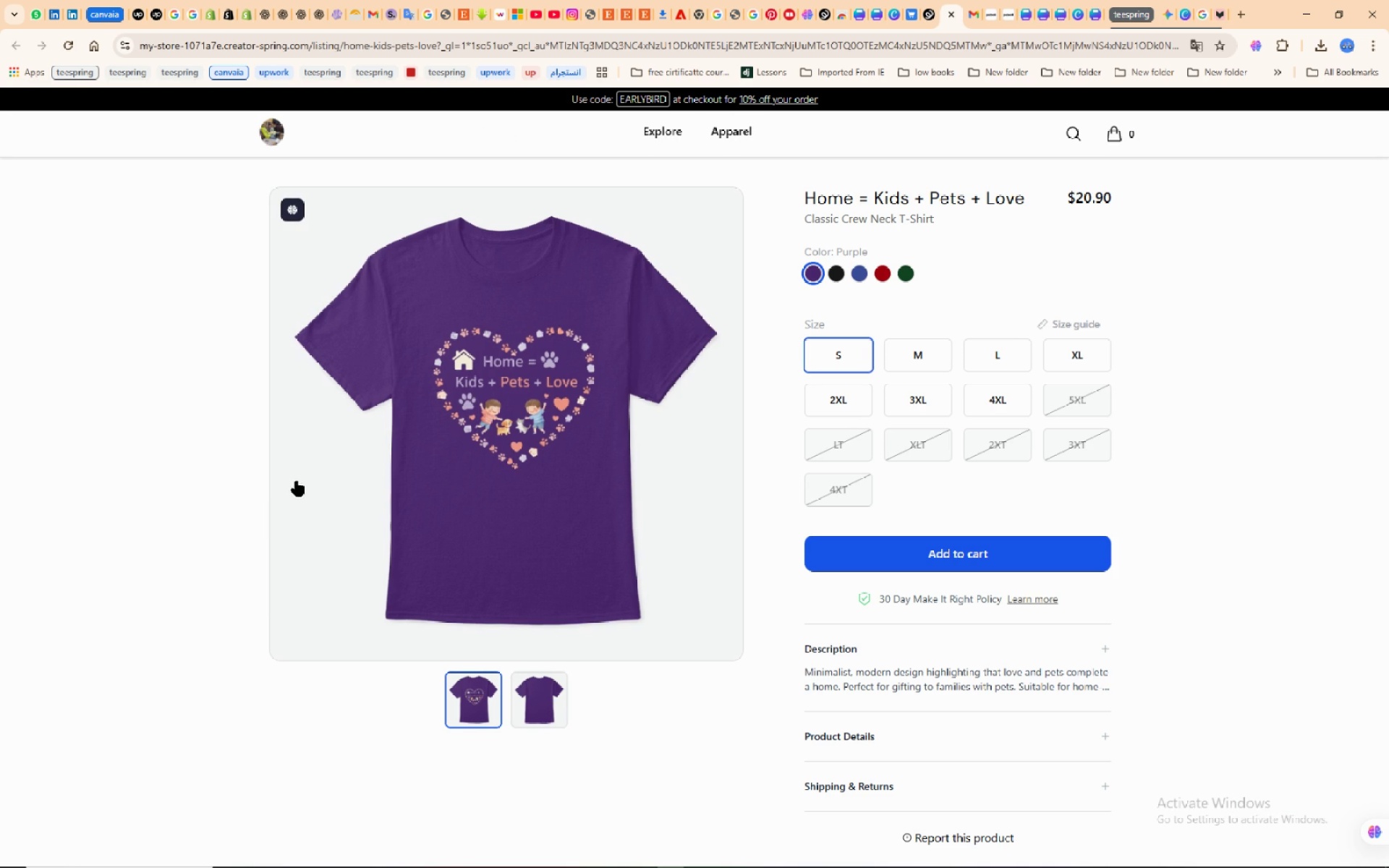 
left_click([857, 276])
 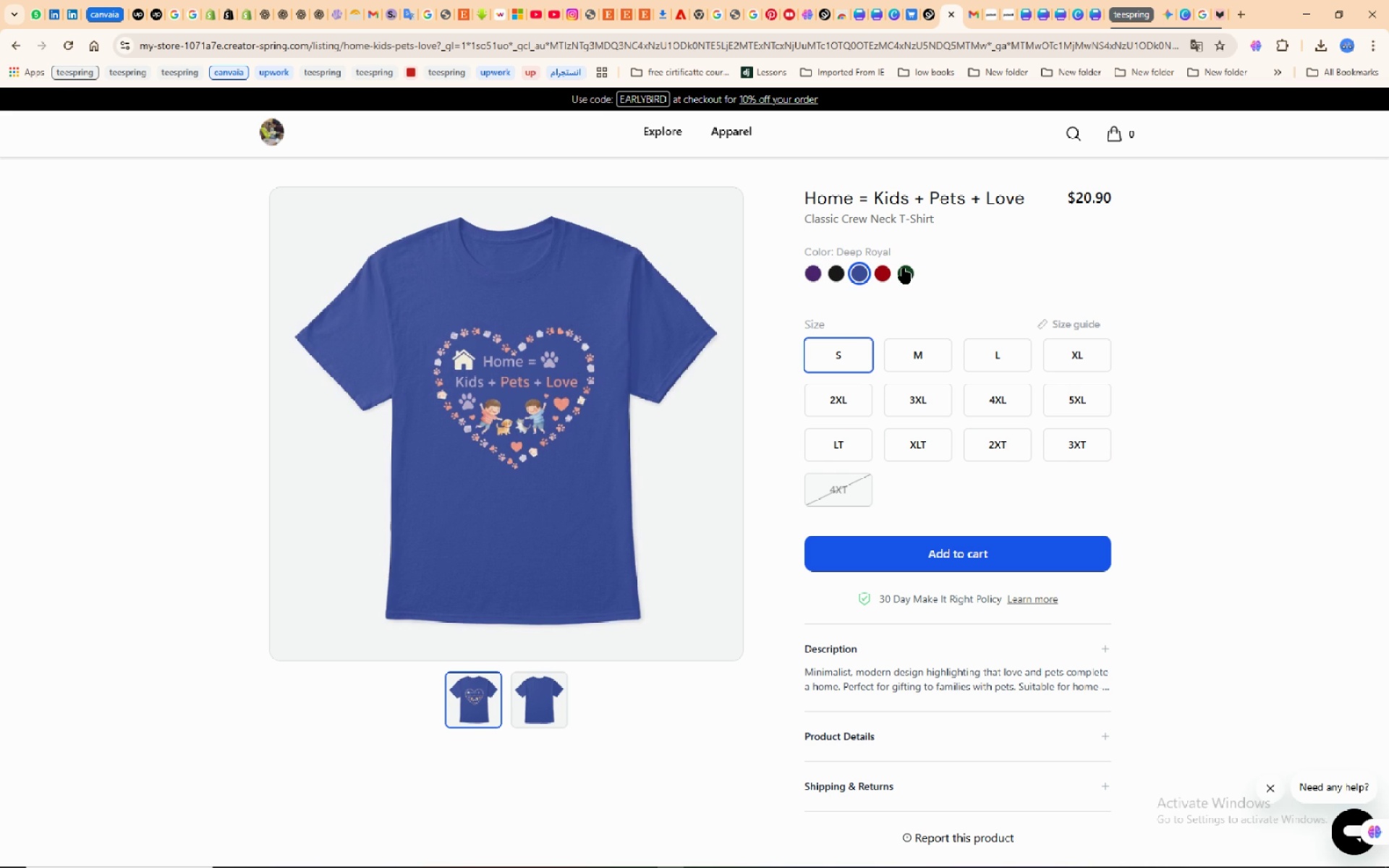 
left_click([904, 268])
 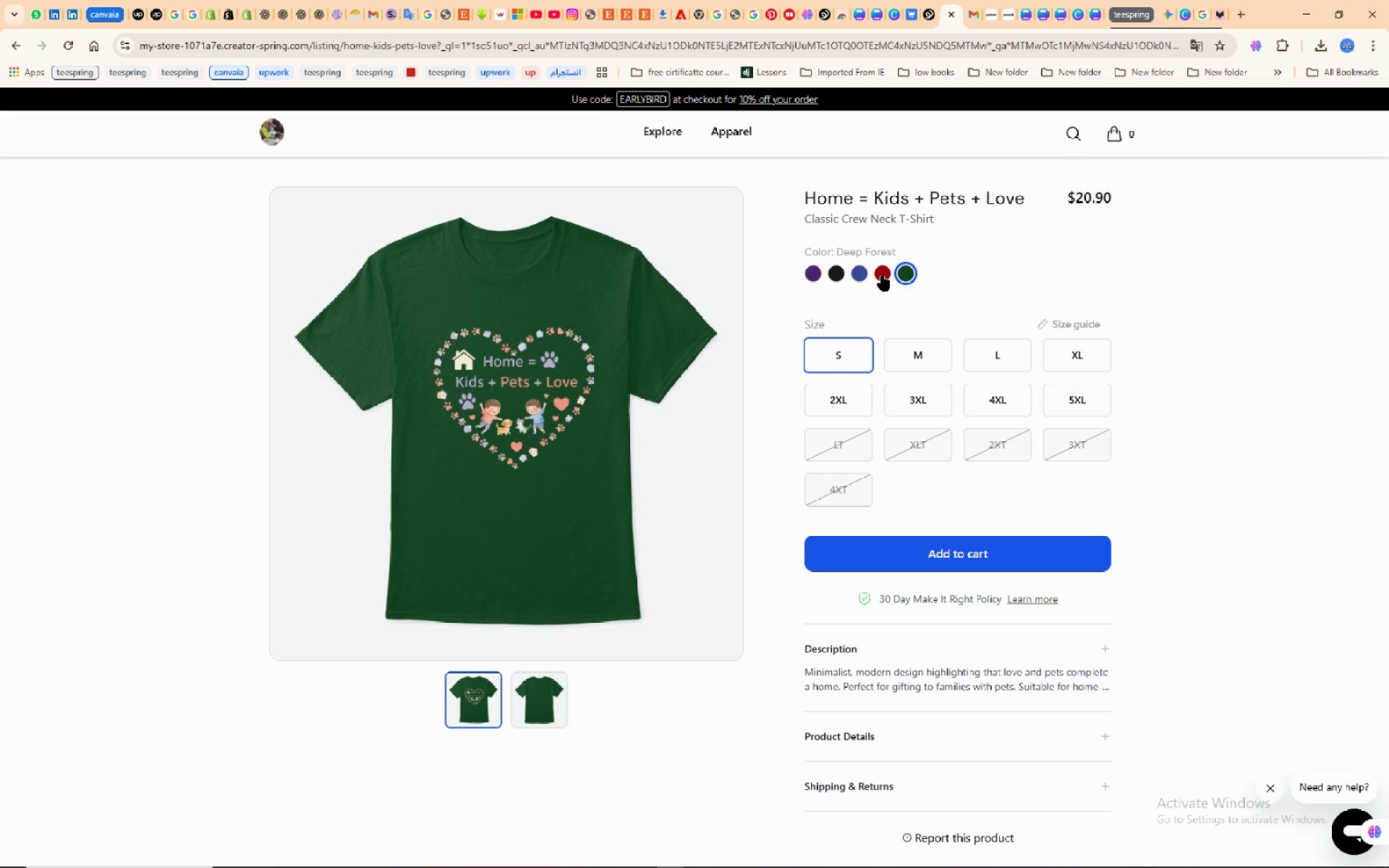 
left_click([883, 276])
 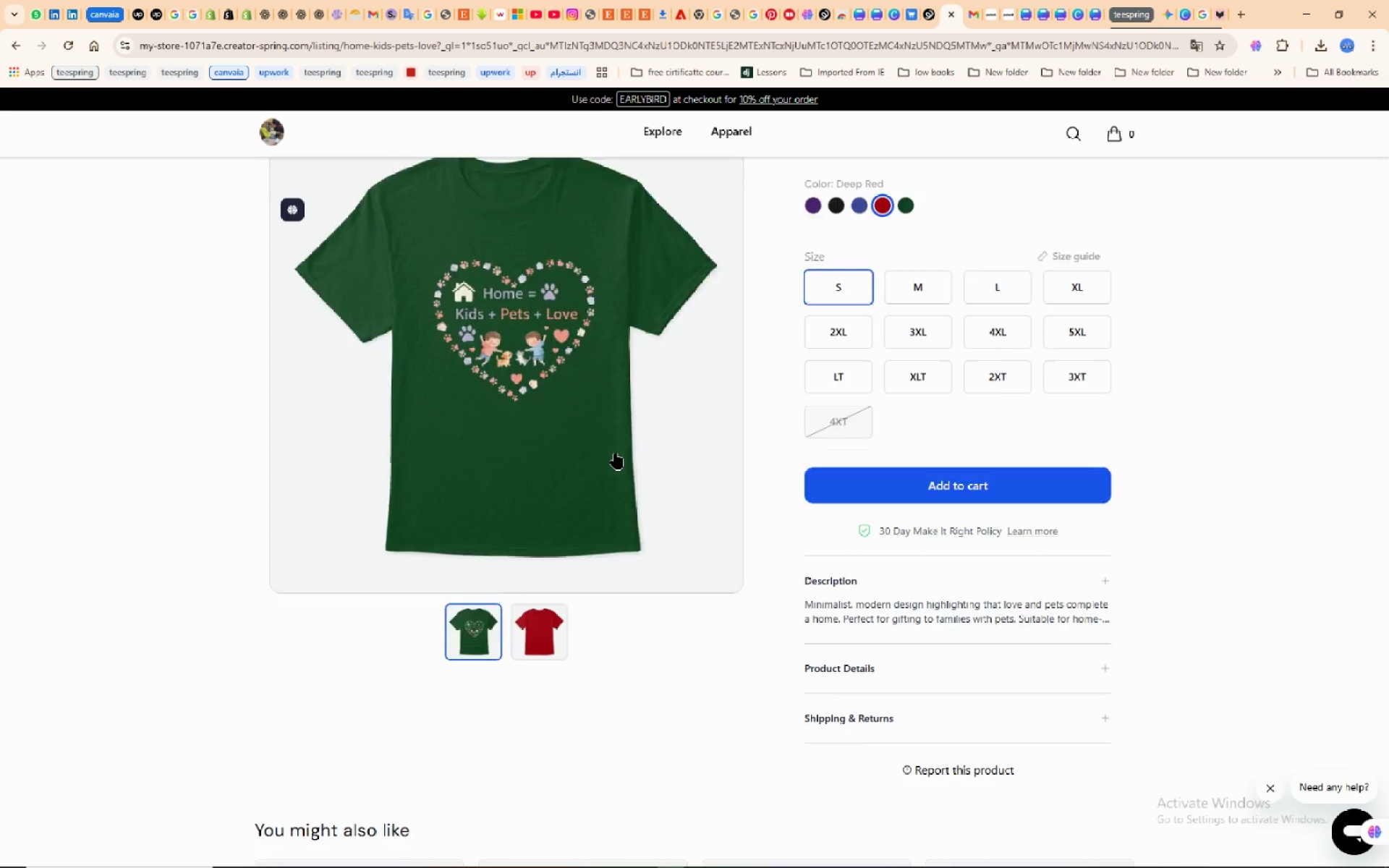 
scroll: coordinate [616, 454], scroll_direction: down, amount: 4.0
 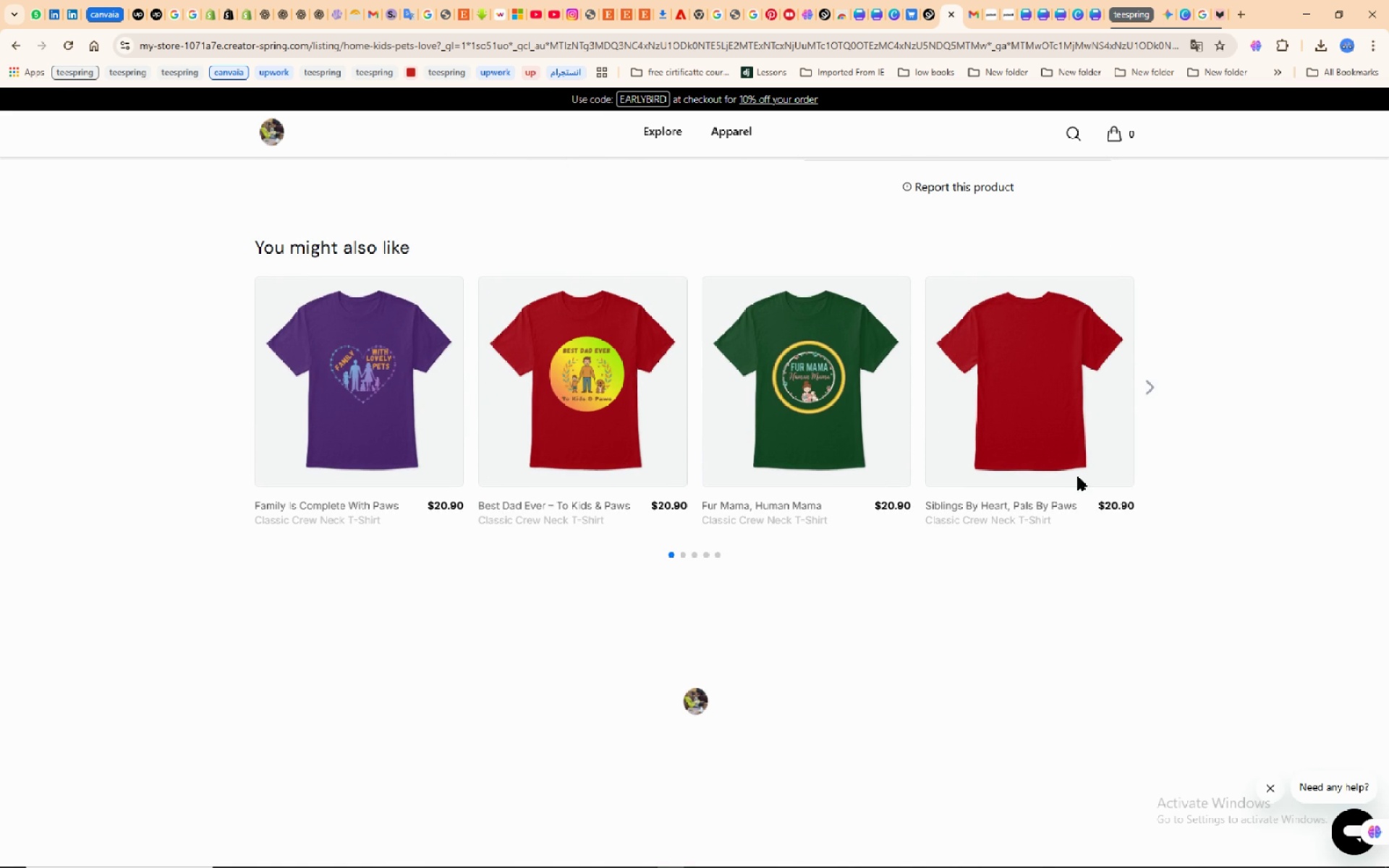 
wait(6.19)
 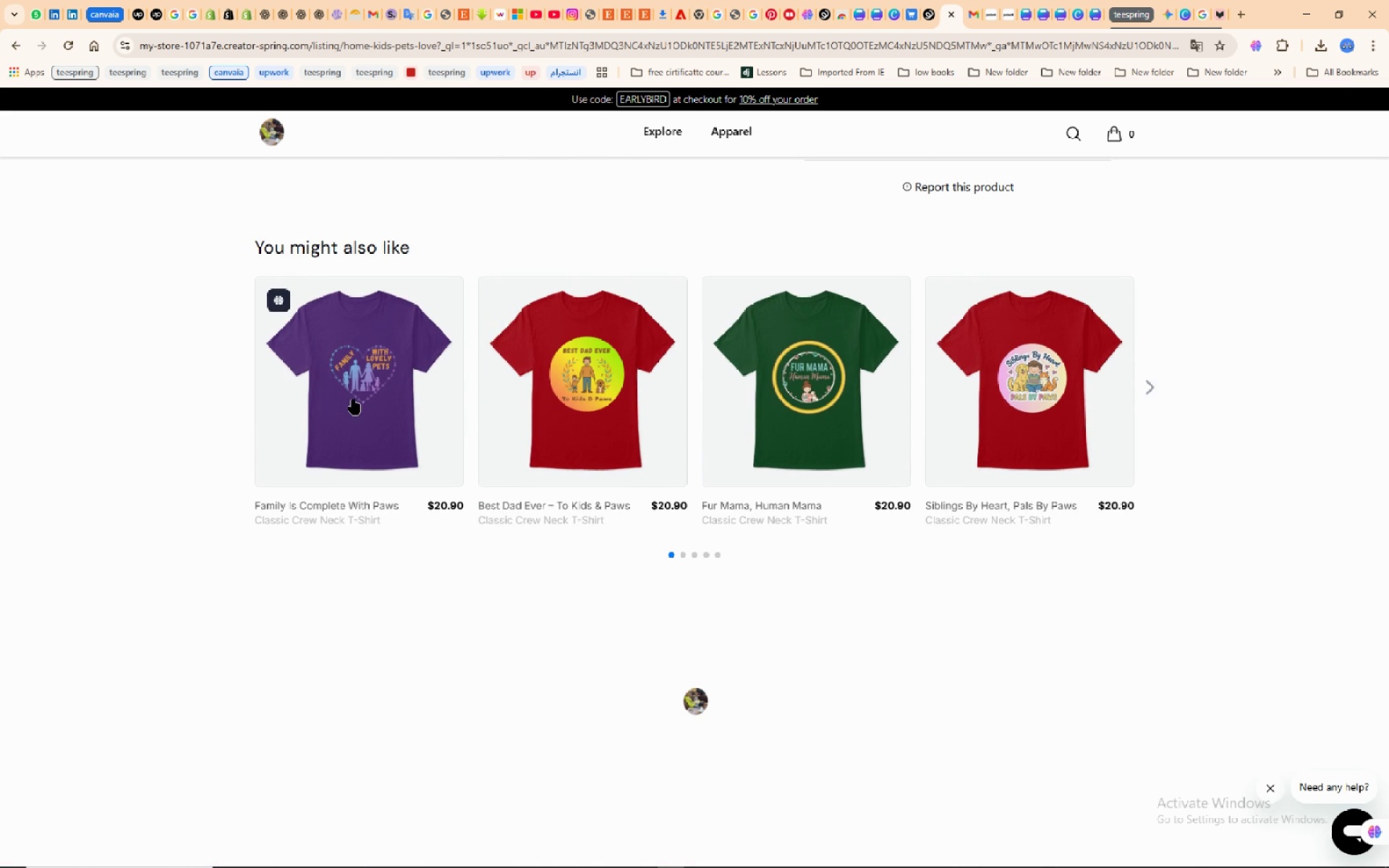 
left_click([1151, 381])
 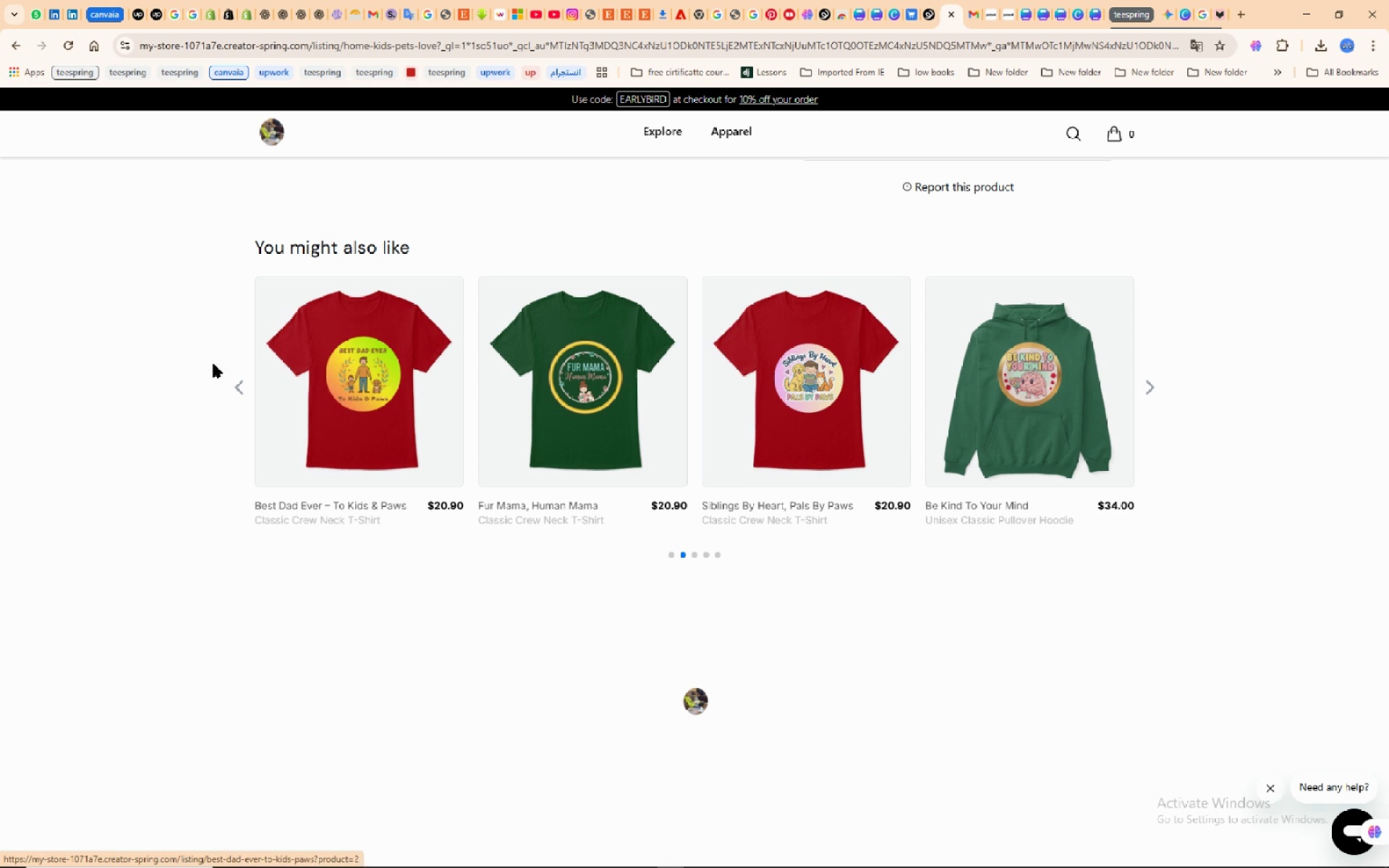 
wait(6.17)
 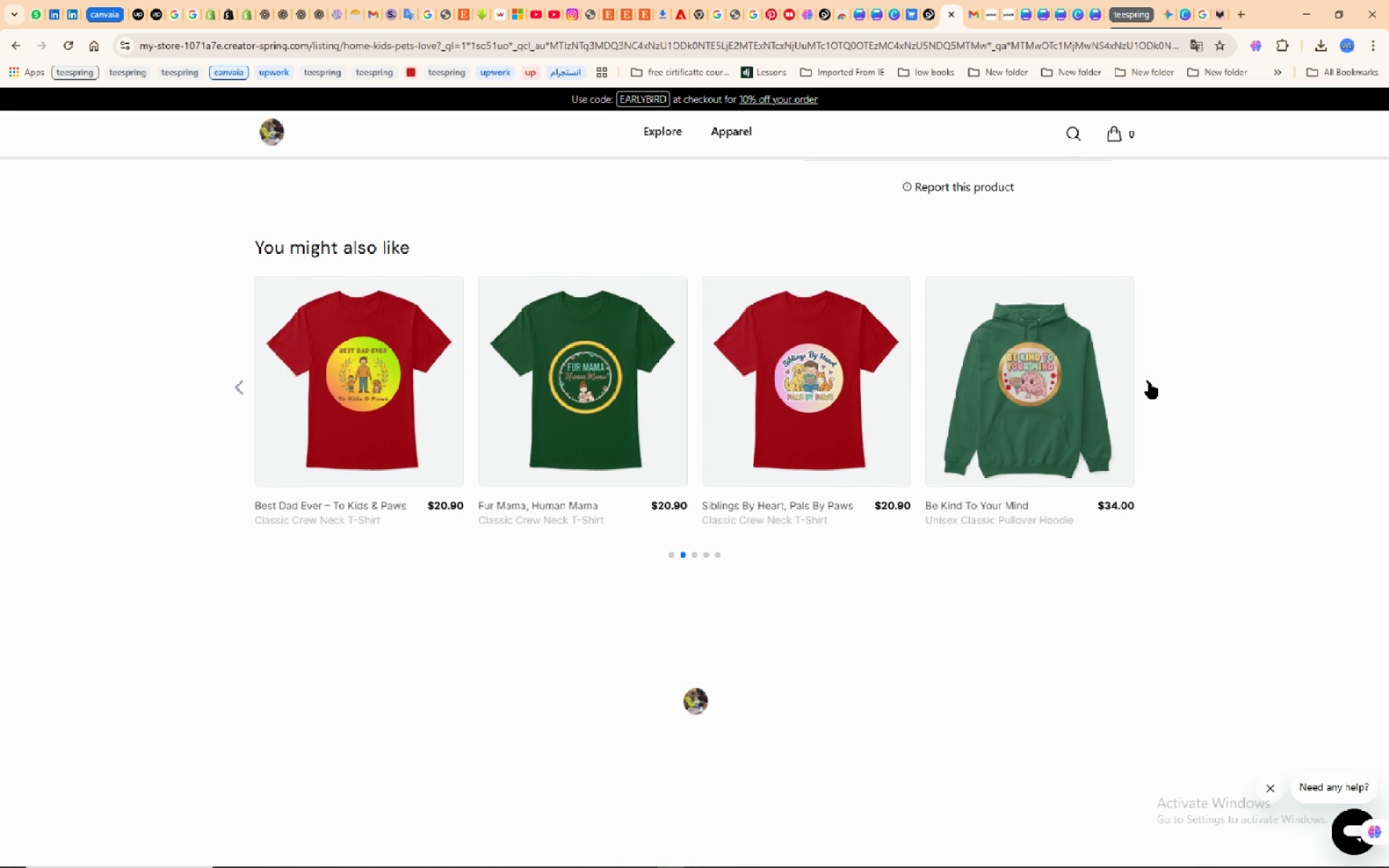 
left_click([242, 392])
 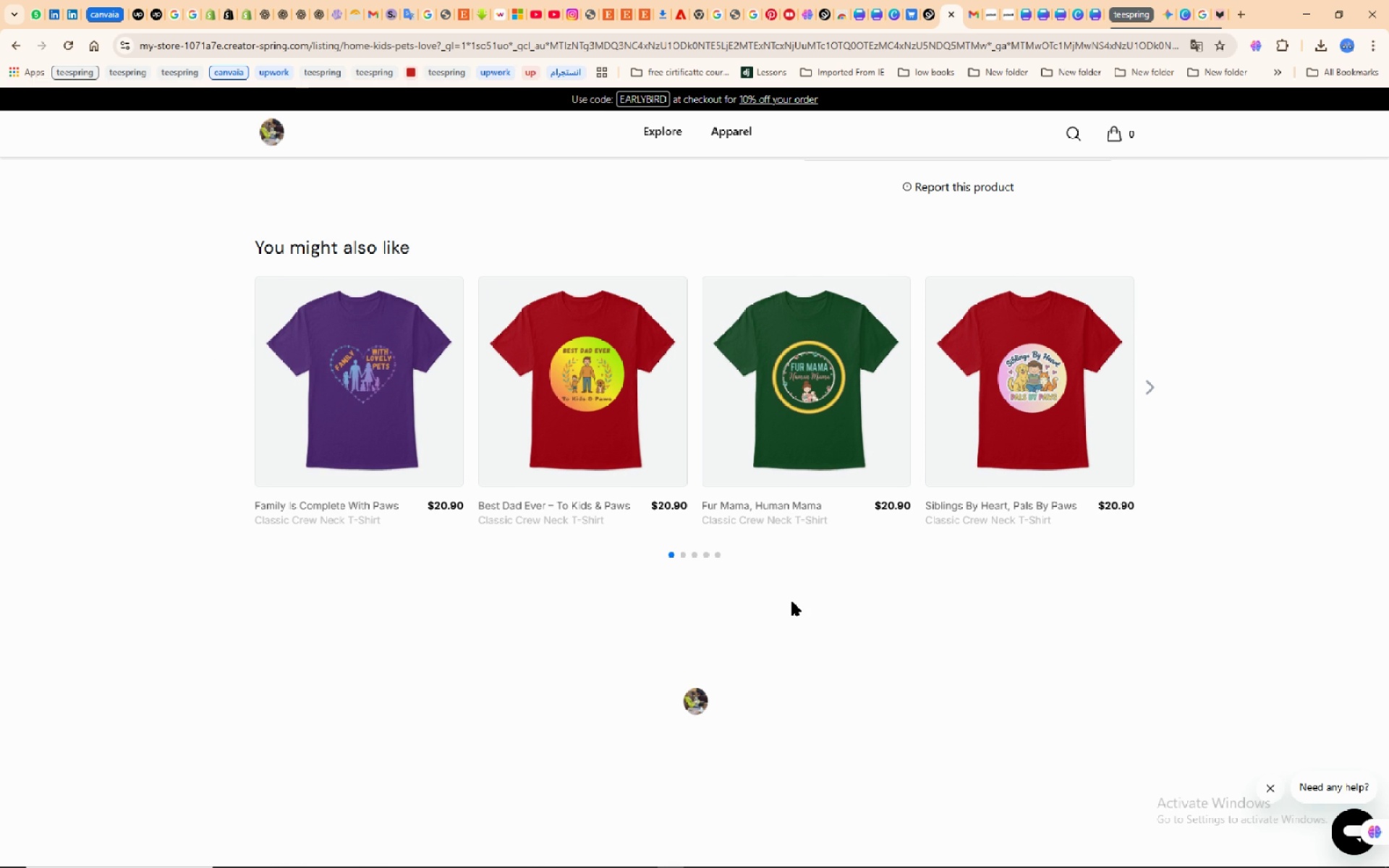 
wait(11.32)
 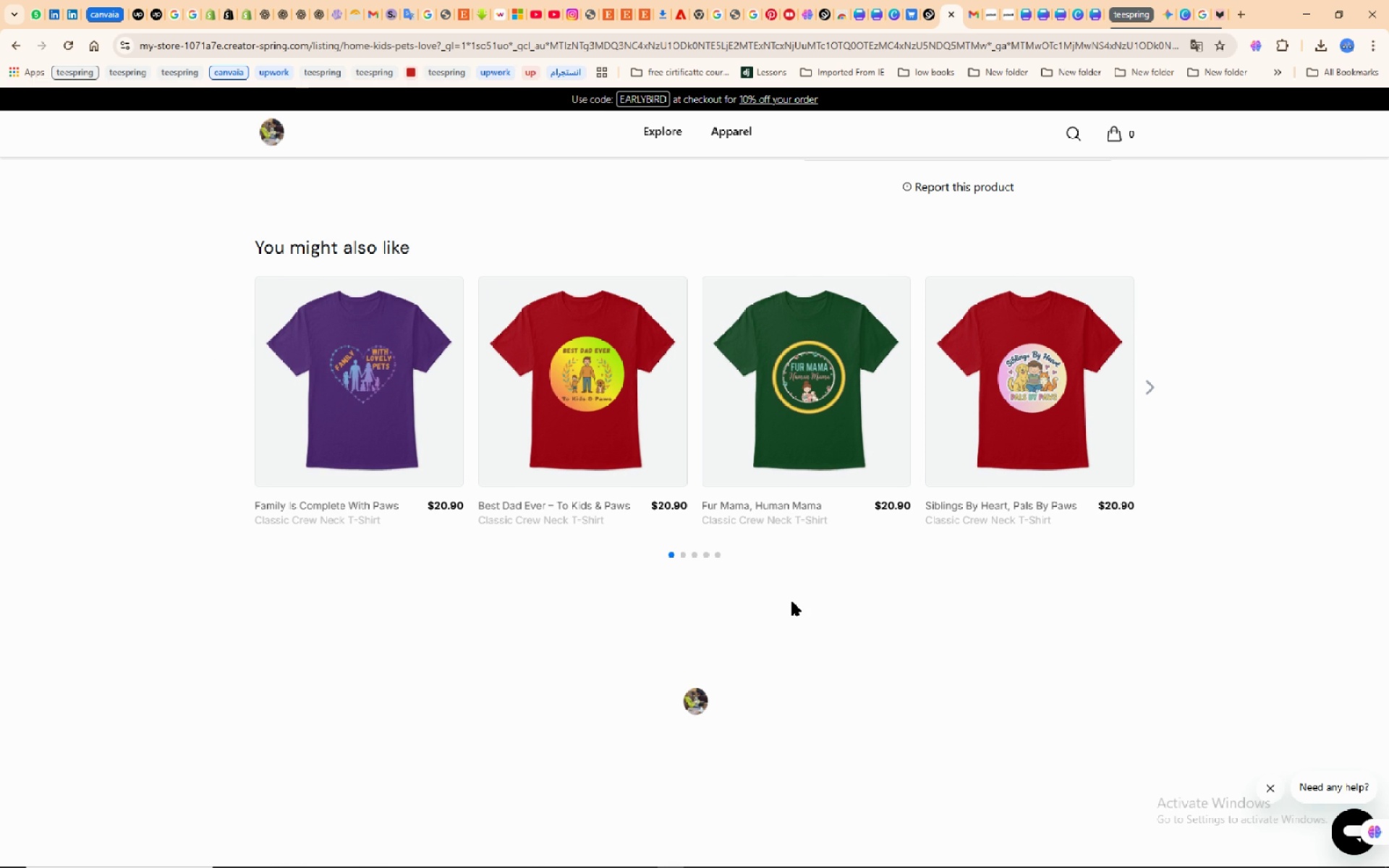 
left_click([1150, 393])
 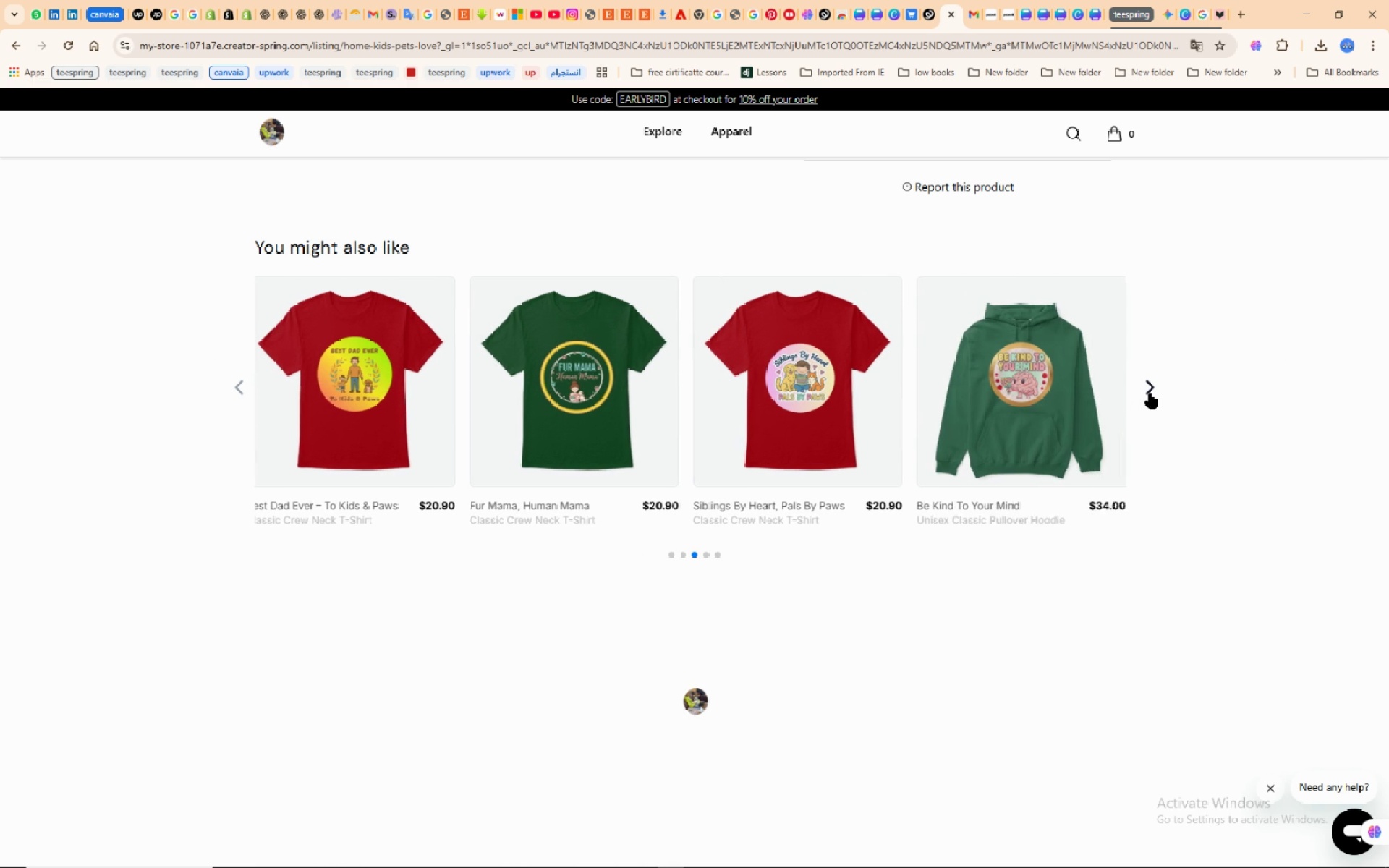 
left_click([1150, 393])
 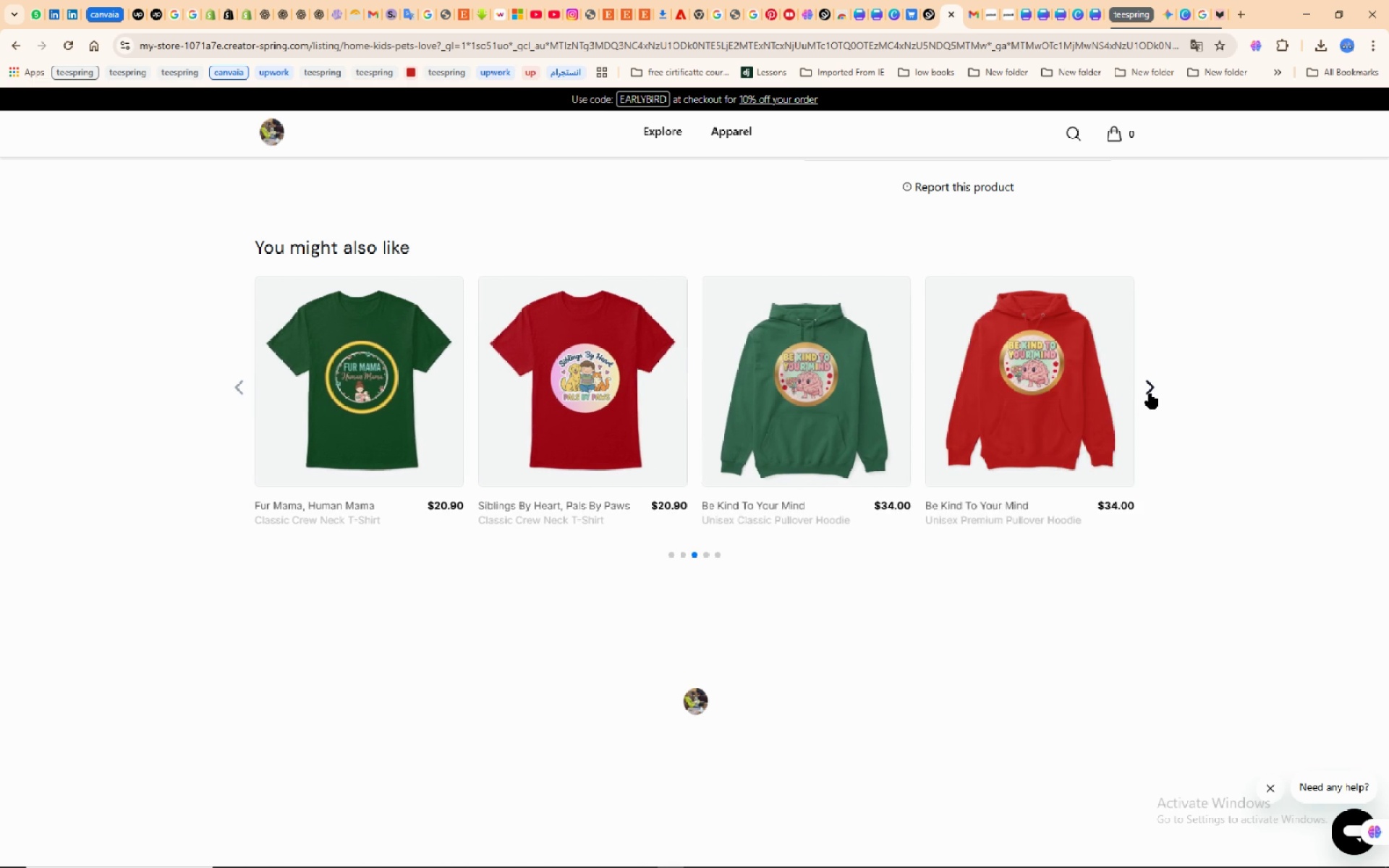 
left_click([1150, 393])
 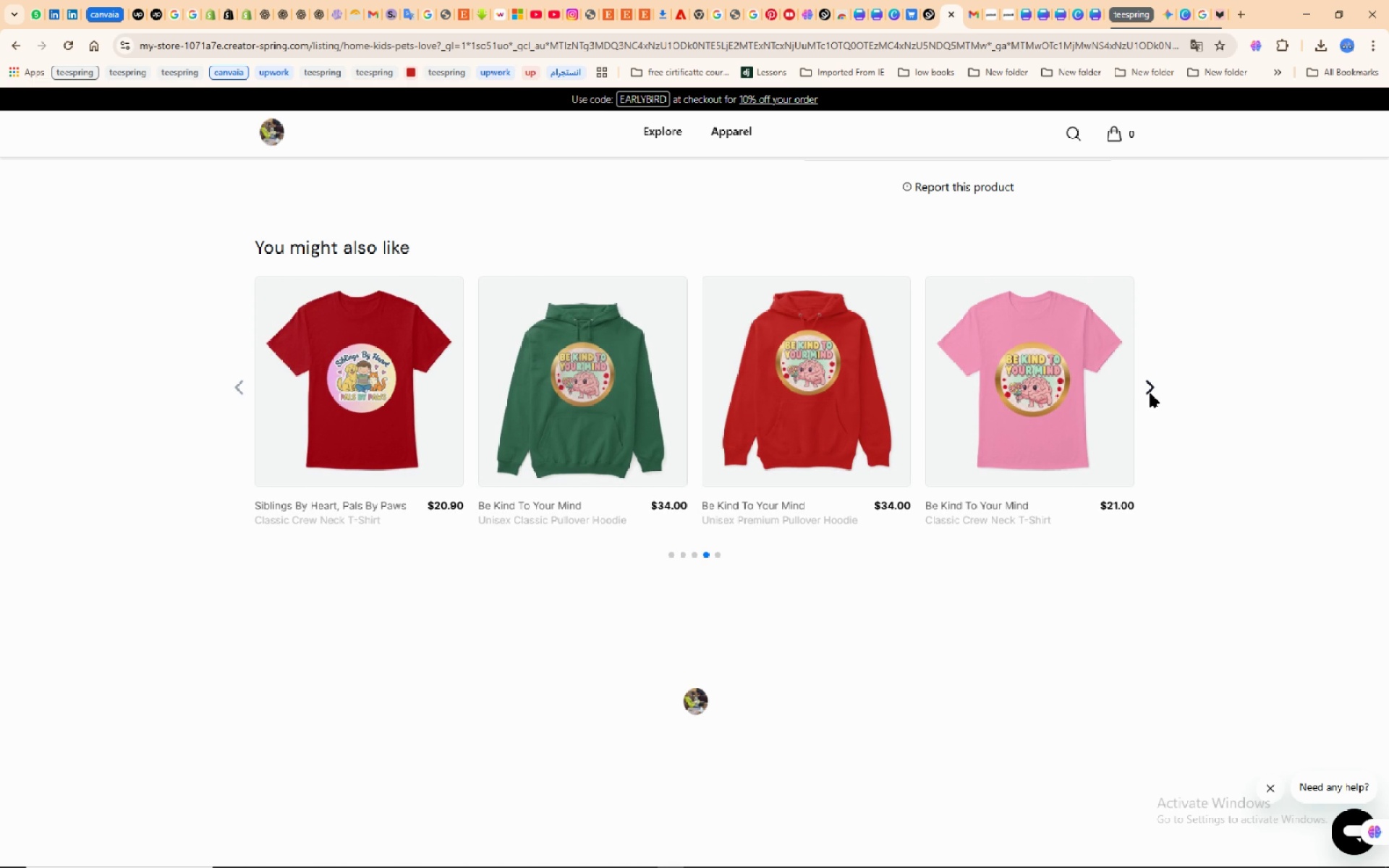 
left_click([1150, 393])
 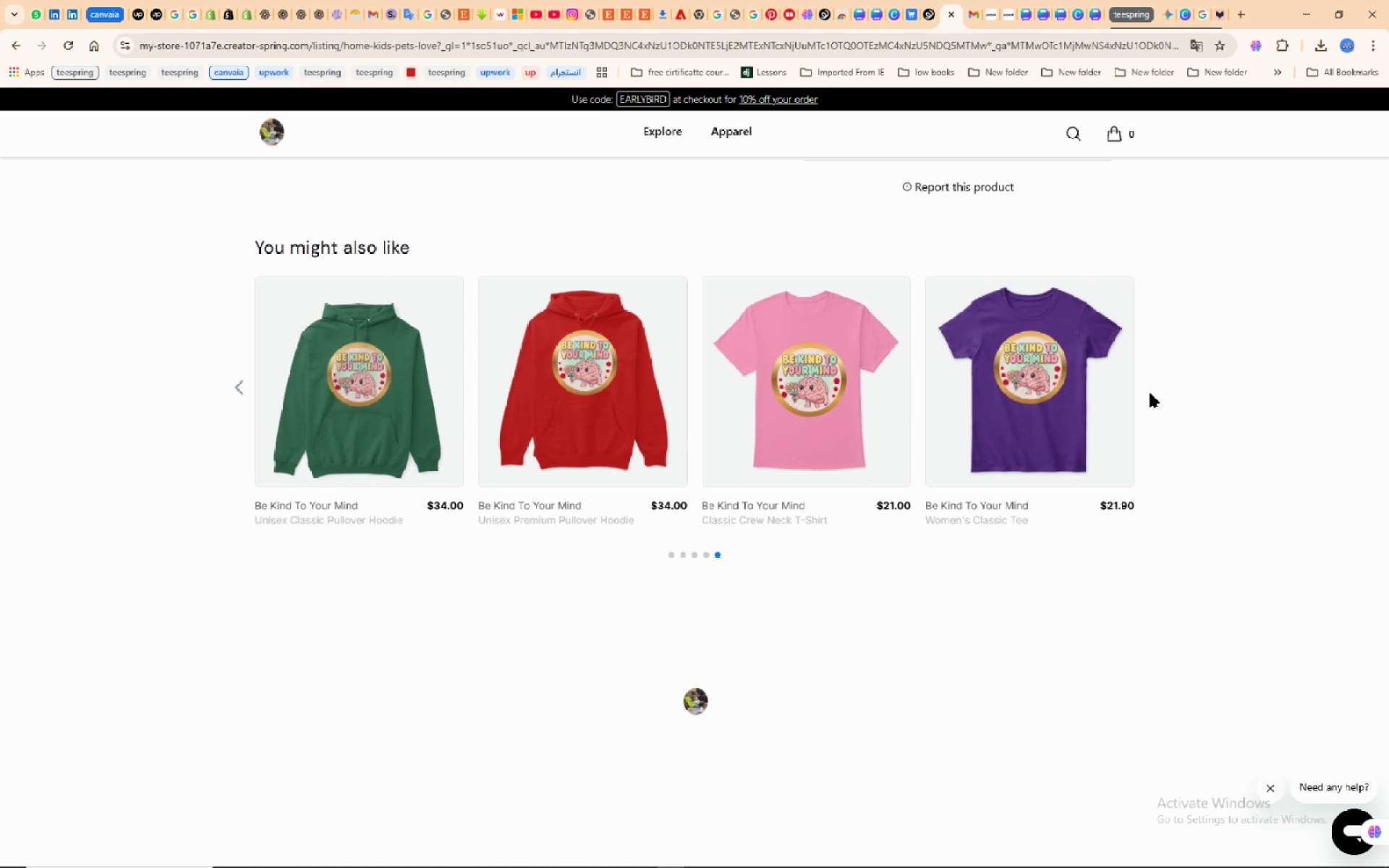 
left_click([1150, 393])
 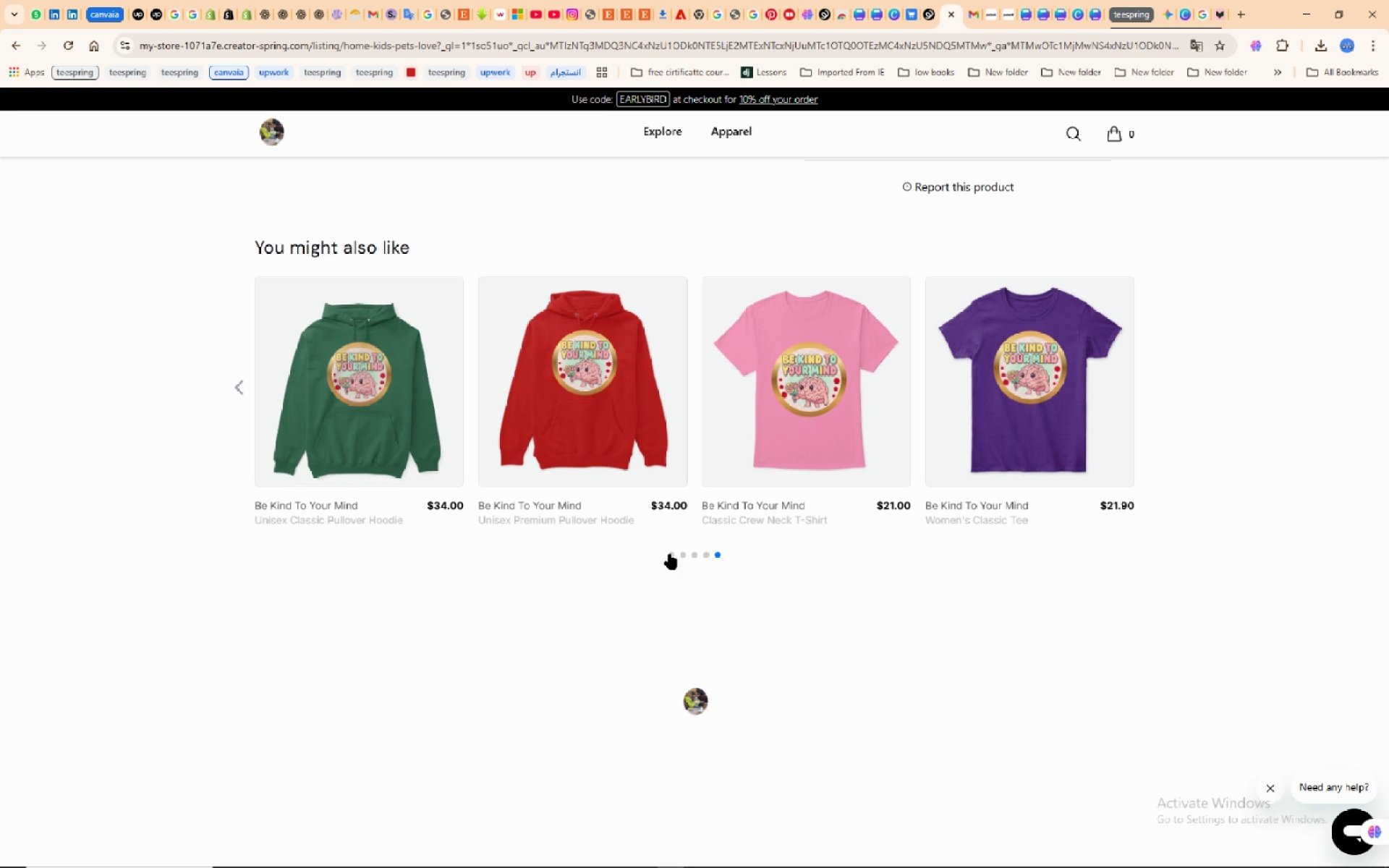 
left_click([668, 558])
 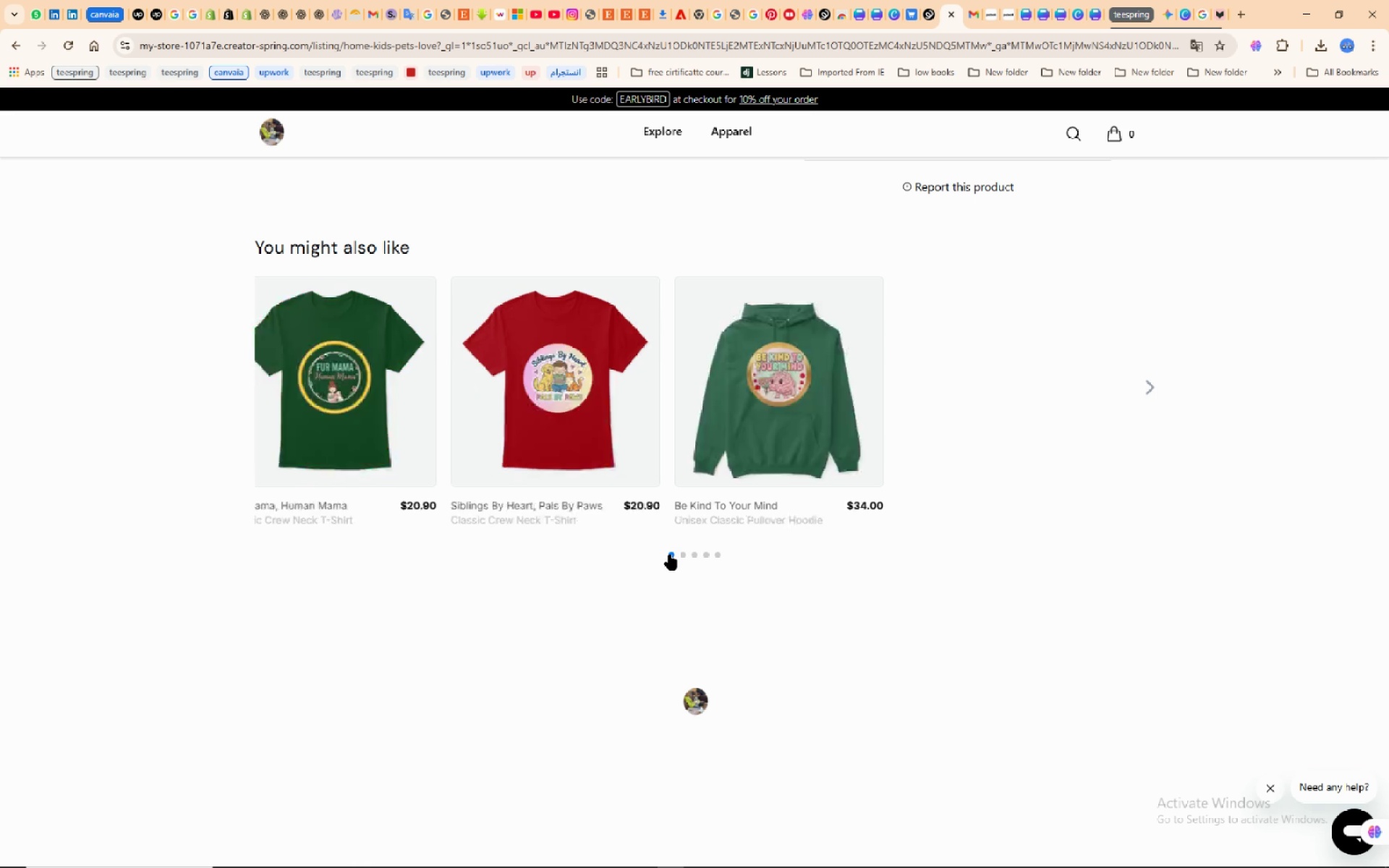 
left_click([670, 555])
 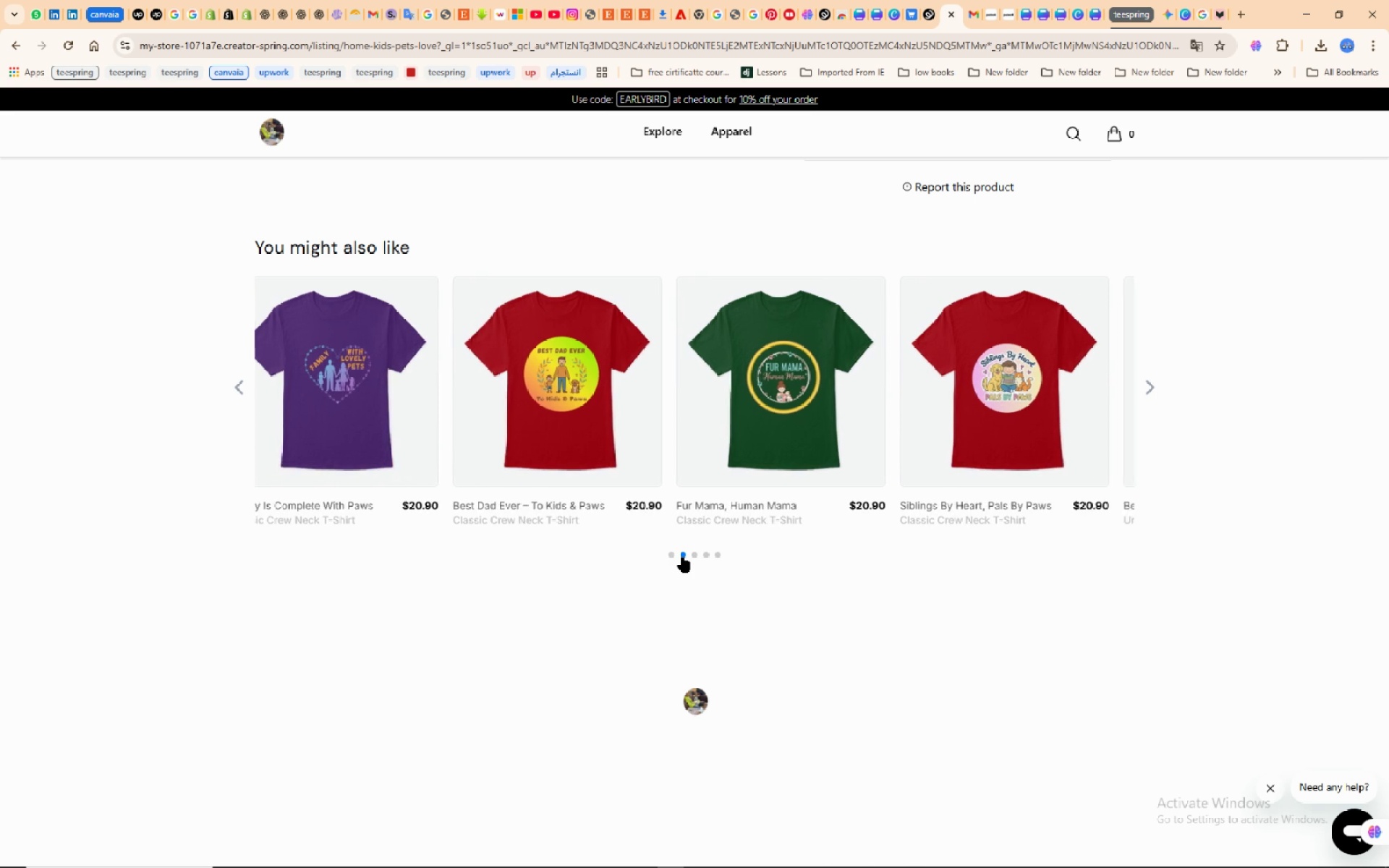 
left_click([683, 557])
 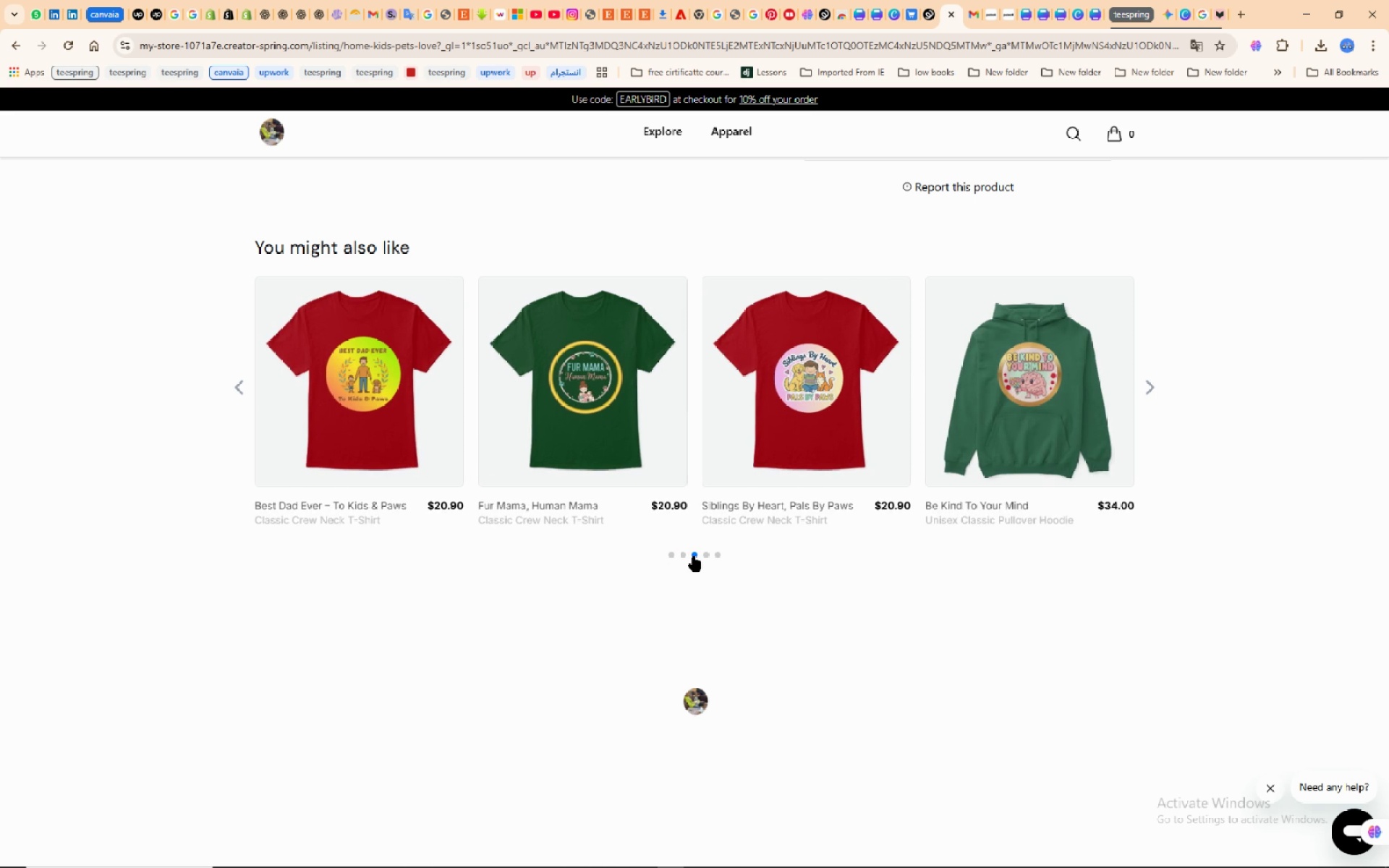 
left_click([694, 556])
 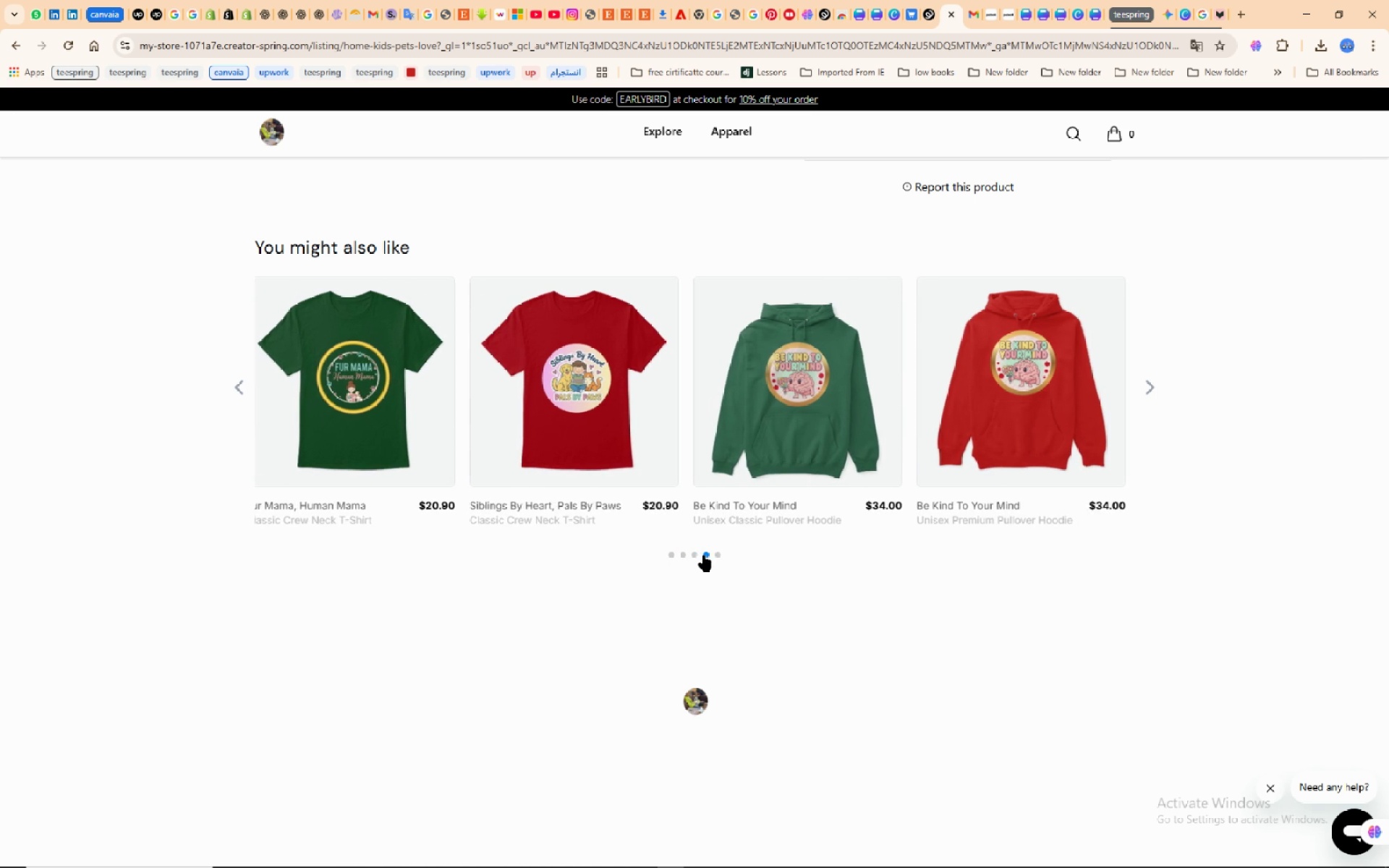 
left_click([704, 556])
 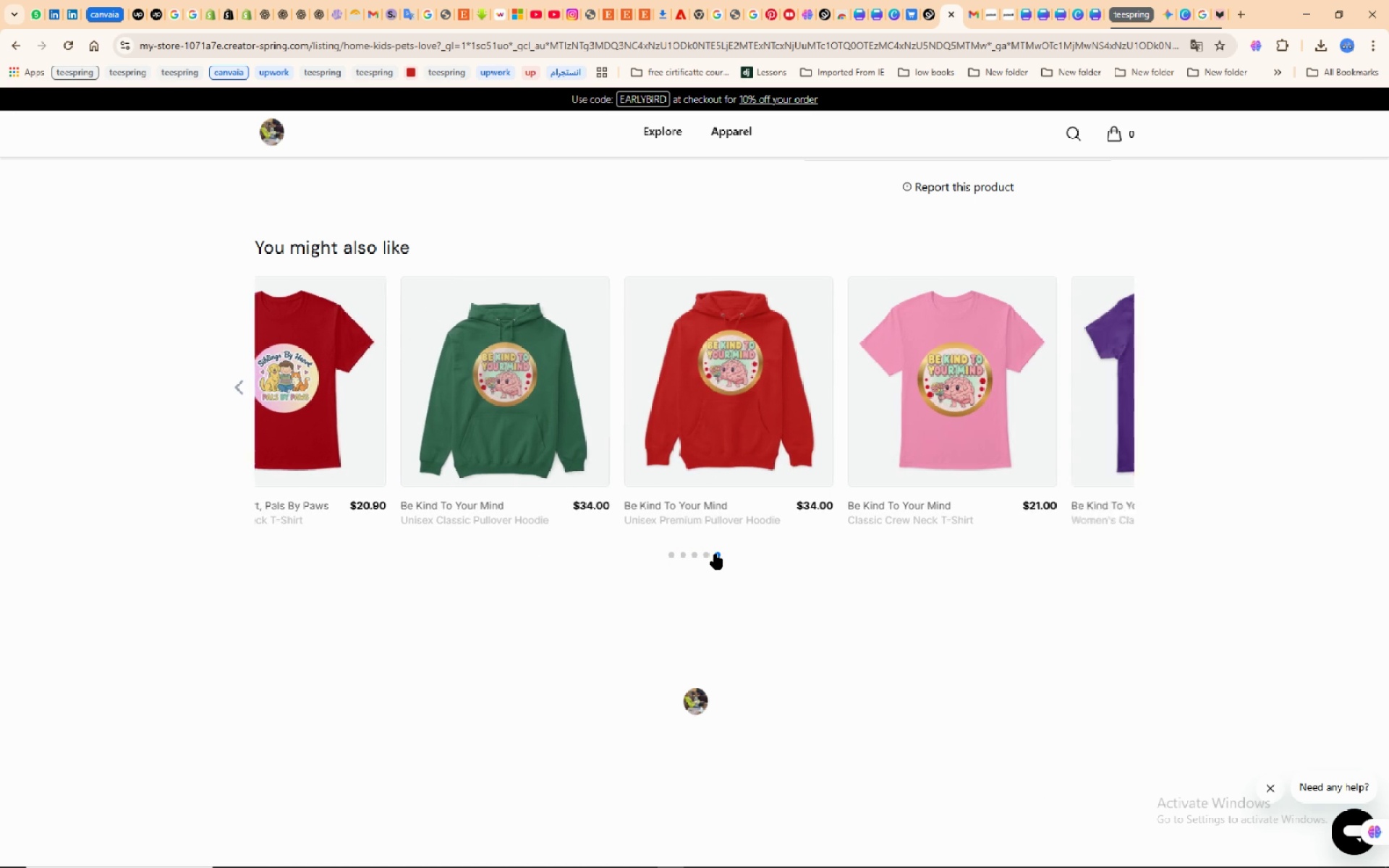 
left_click([715, 554])
 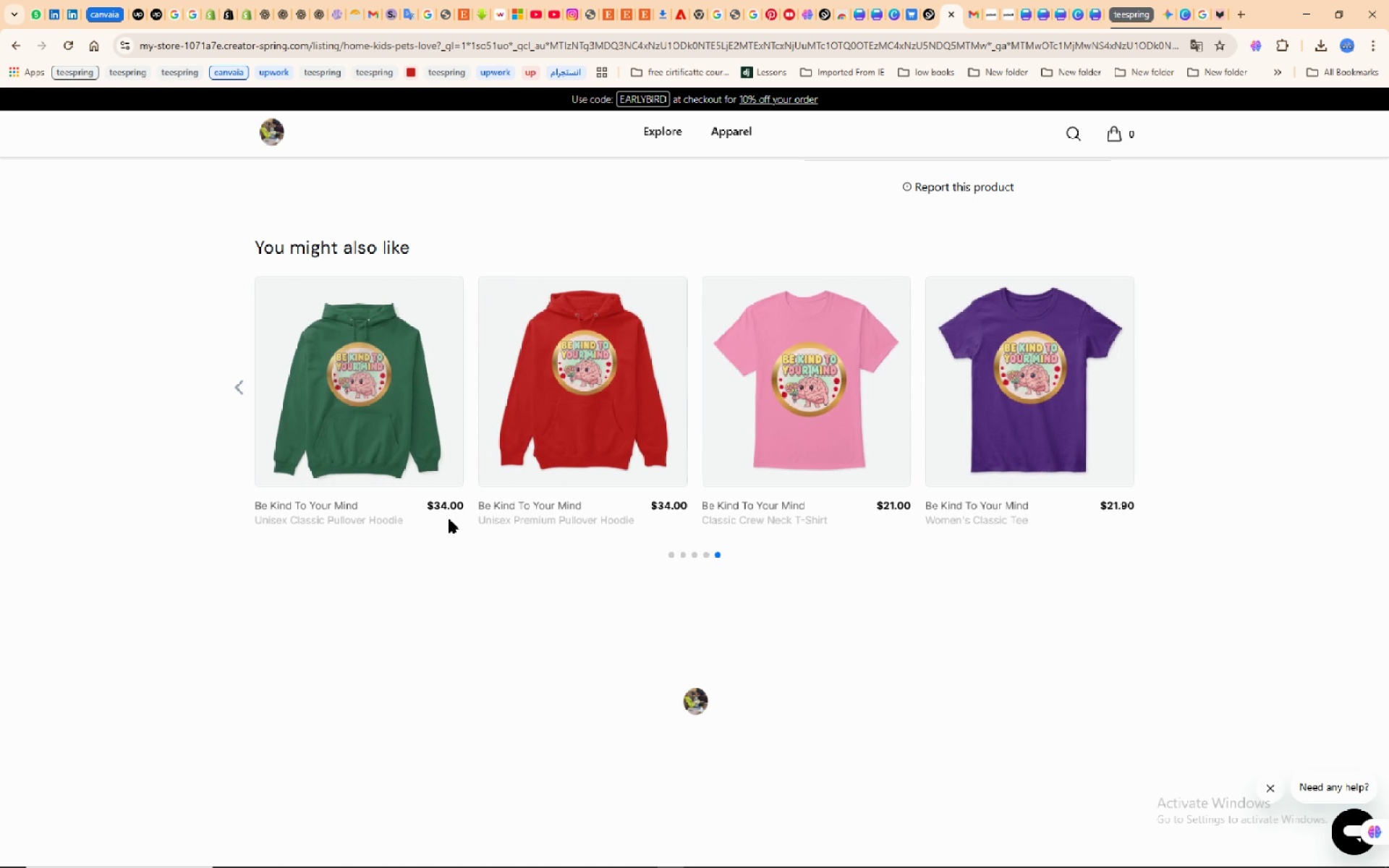 
scroll: coordinate [340, 473], scroll_direction: down, amount: 5.0
 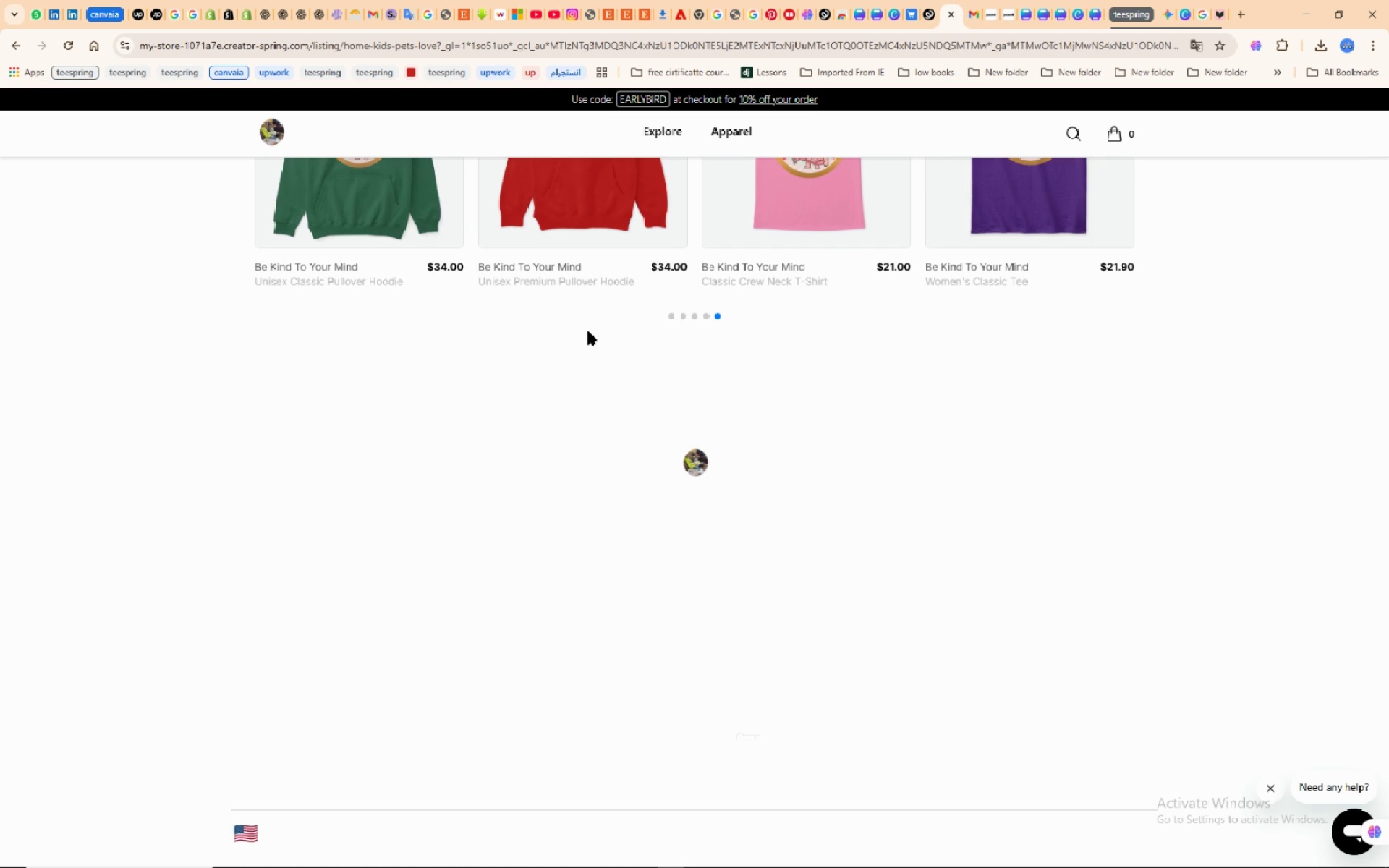 
scroll: coordinate [651, 262], scroll_direction: up, amount: 5.0
 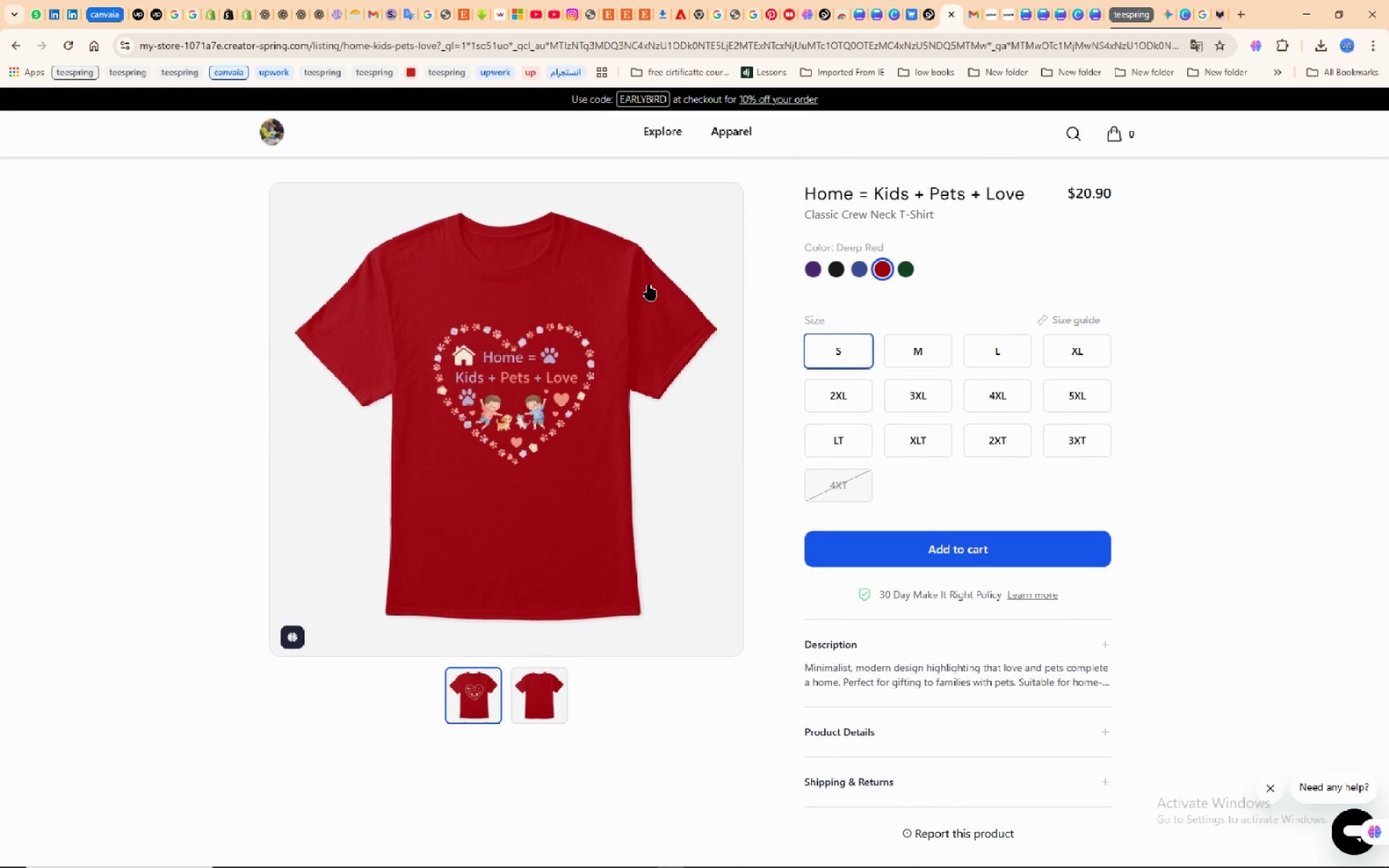 
scroll: coordinate [649, 286], scroll_direction: down, amount: 3.0
 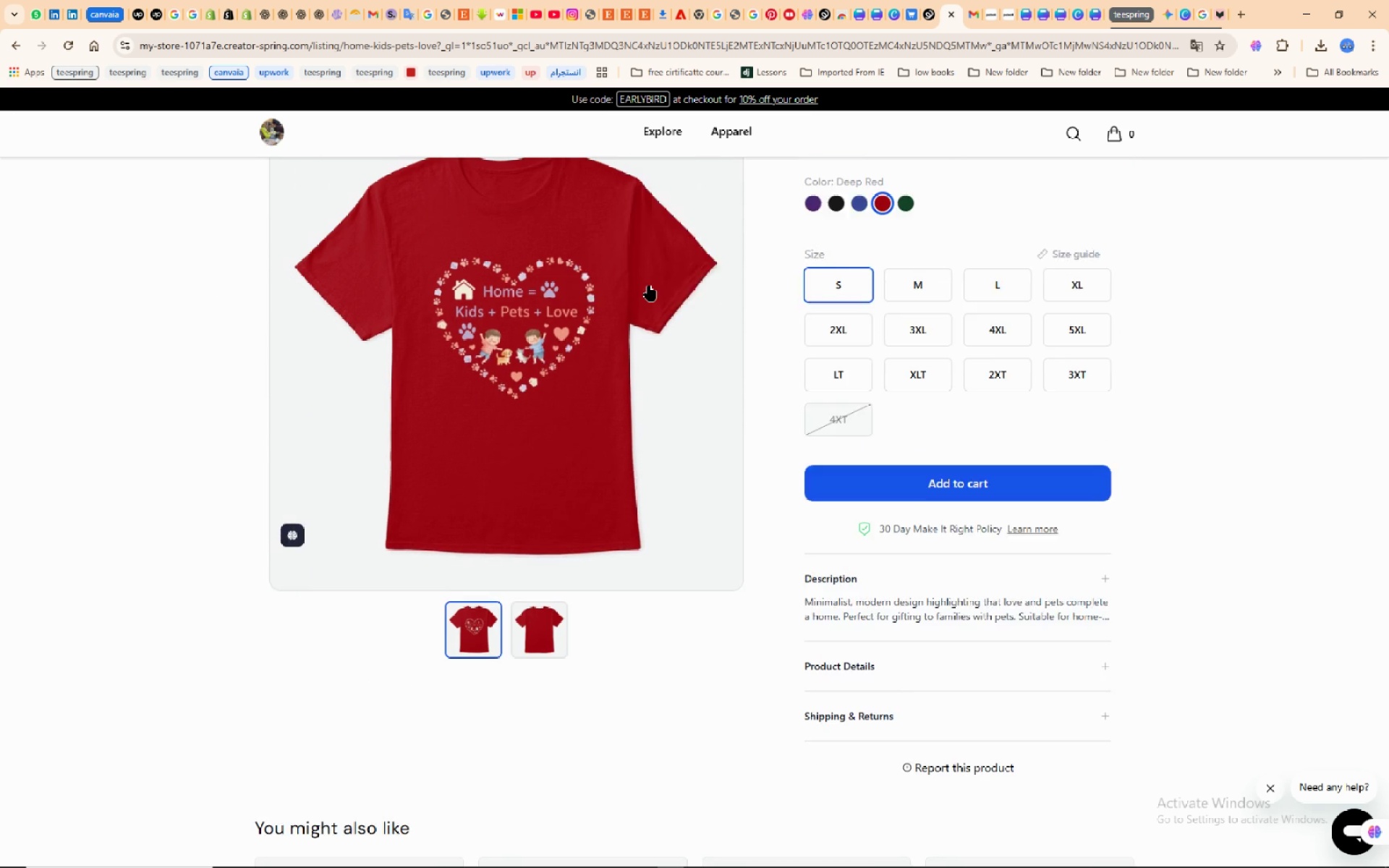 
scroll: coordinate [649, 286], scroll_direction: up, amount: 4.0
 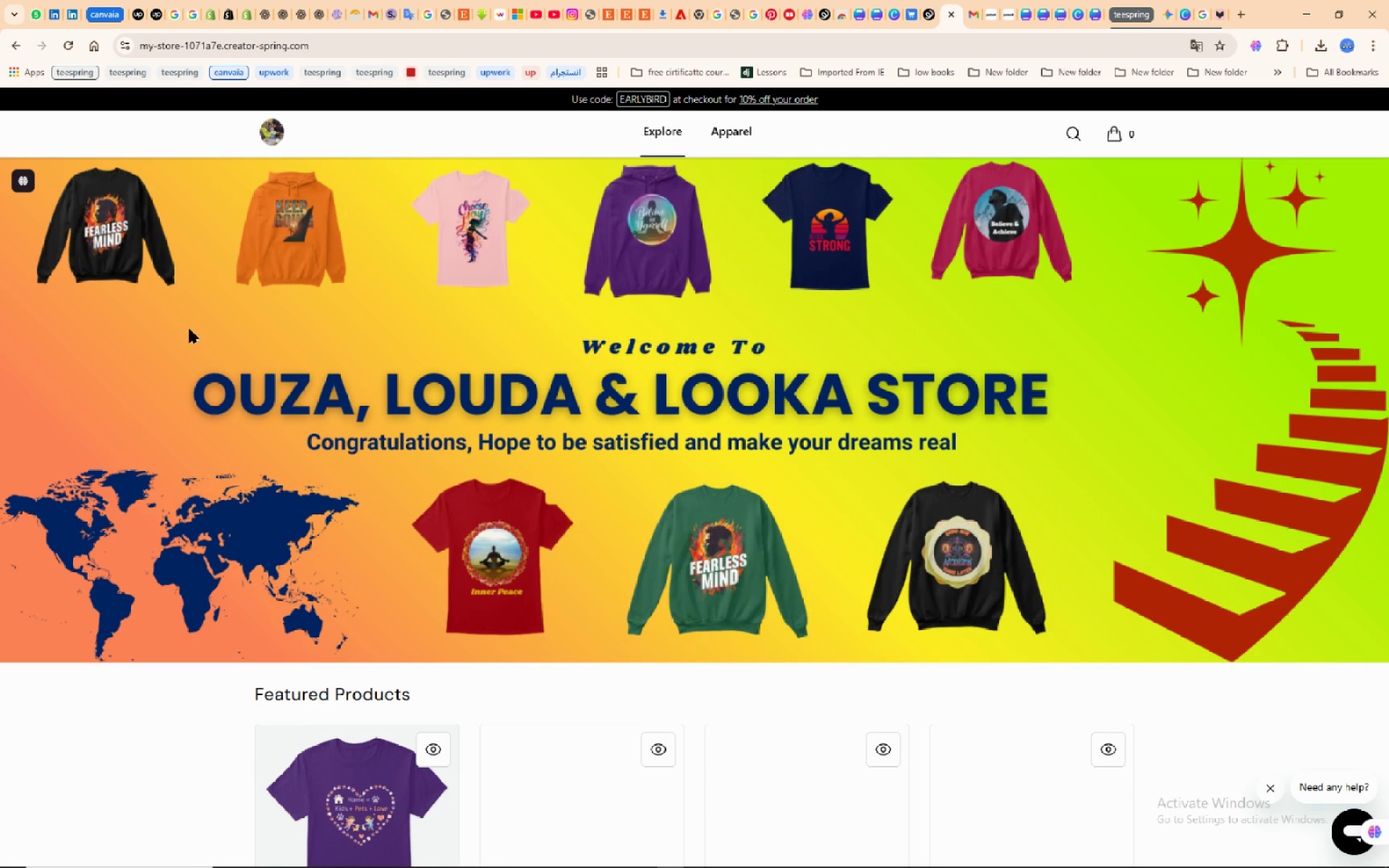 
scroll: coordinate [547, 451], scroll_direction: down, amount: 6.0
 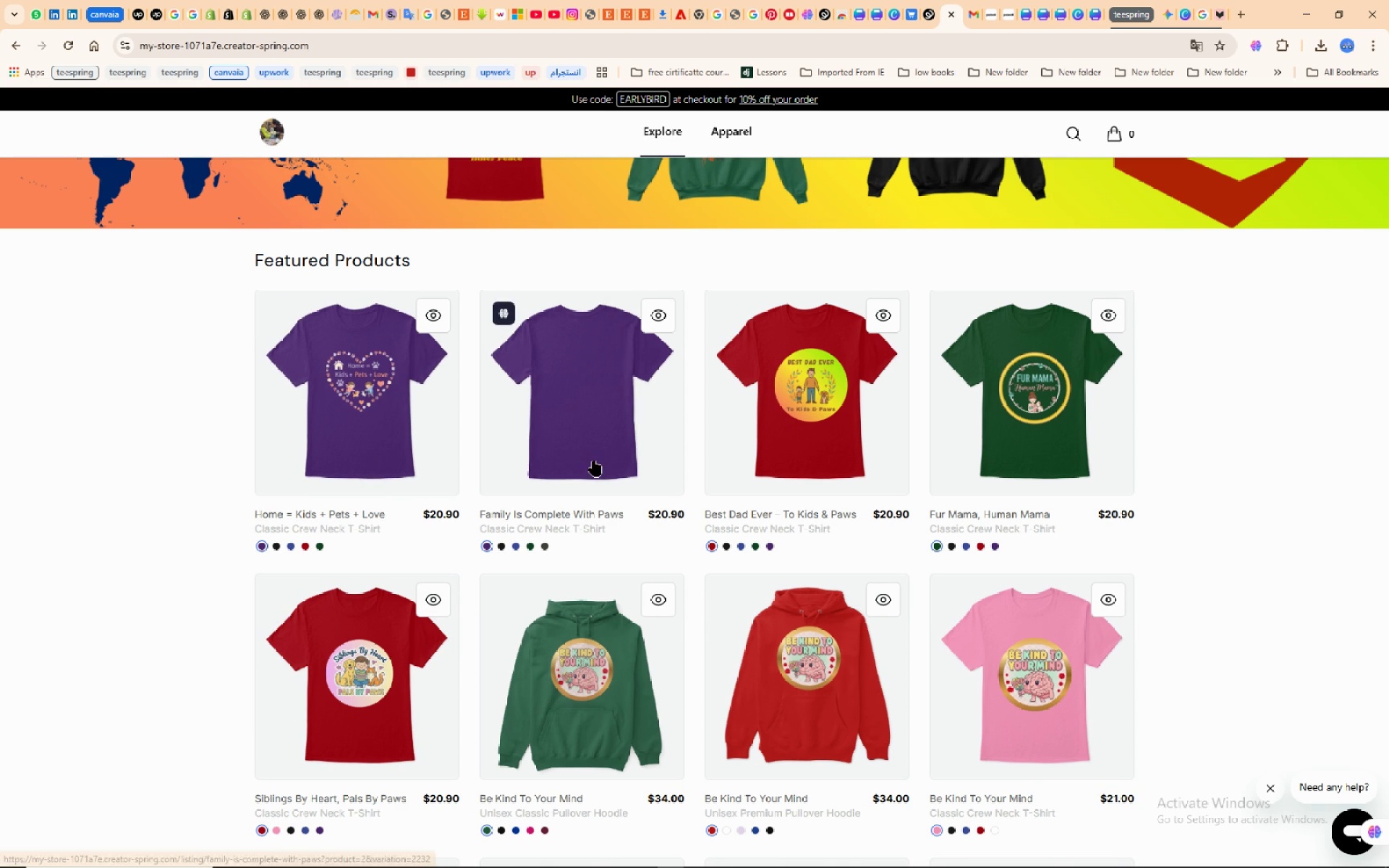 
wait(10.15)
 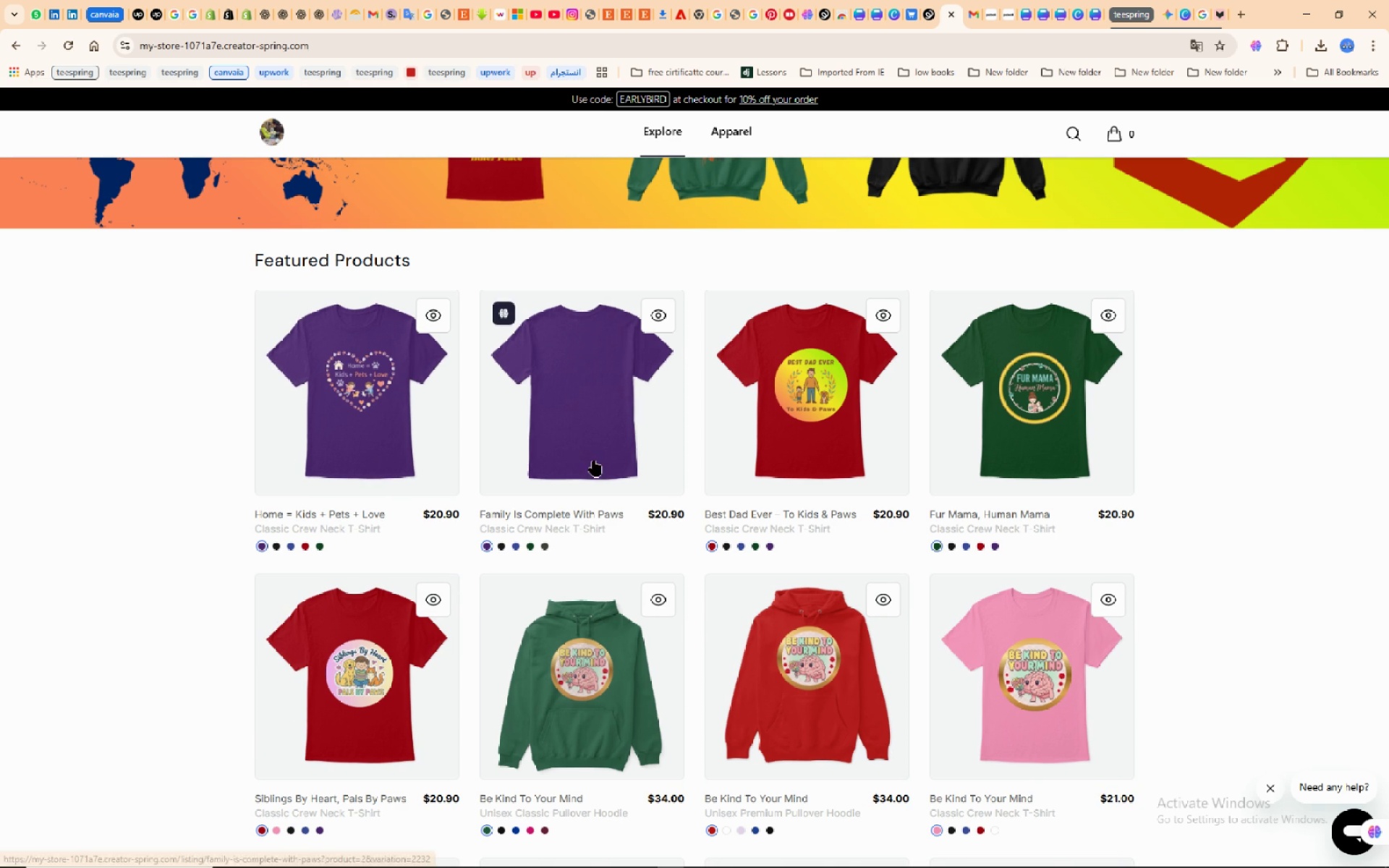 
scroll: coordinate [131, 580], scroll_direction: down, amount: 2.0
 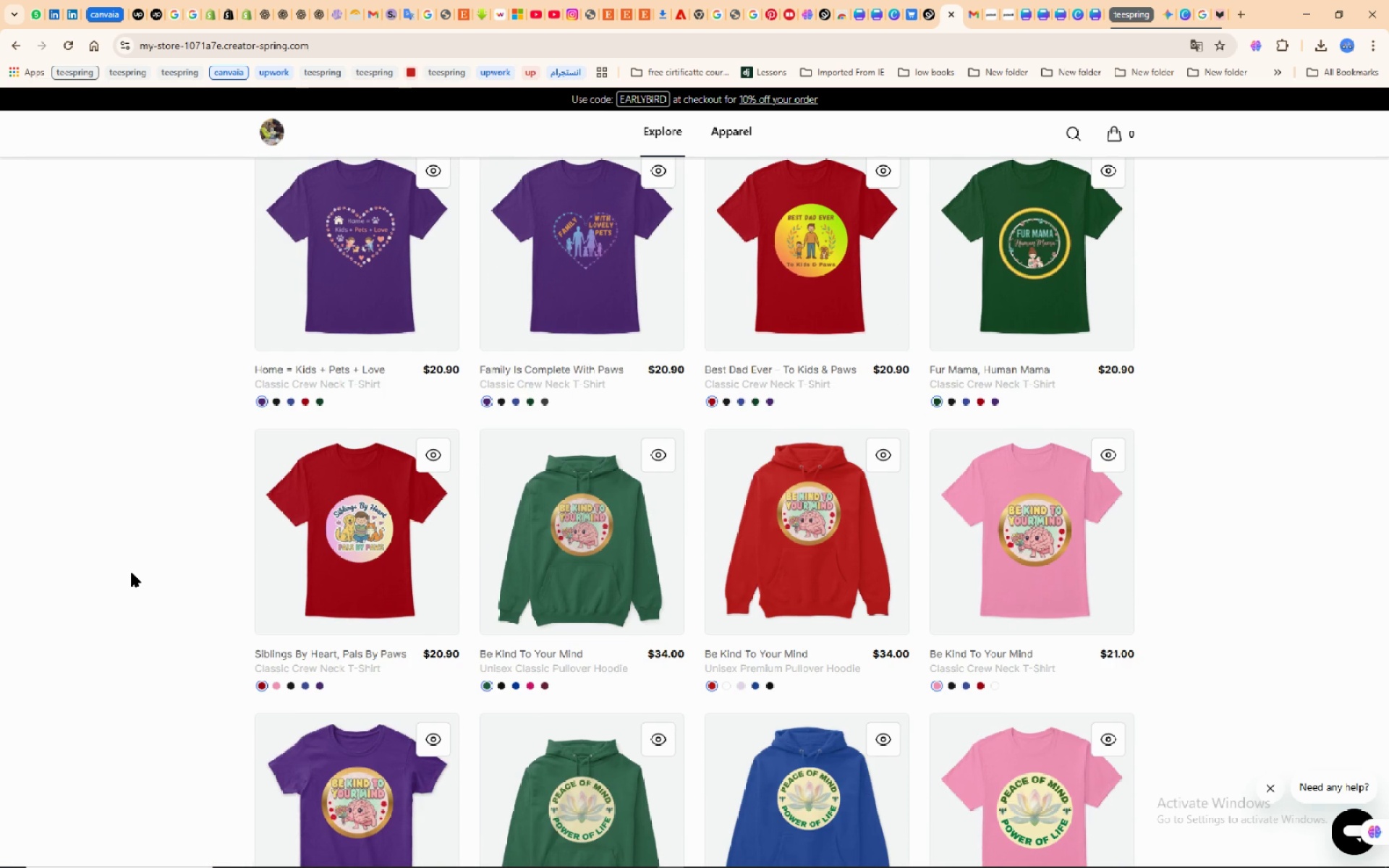 
scroll: coordinate [132, 571], scroll_direction: up, amount: 1.0
 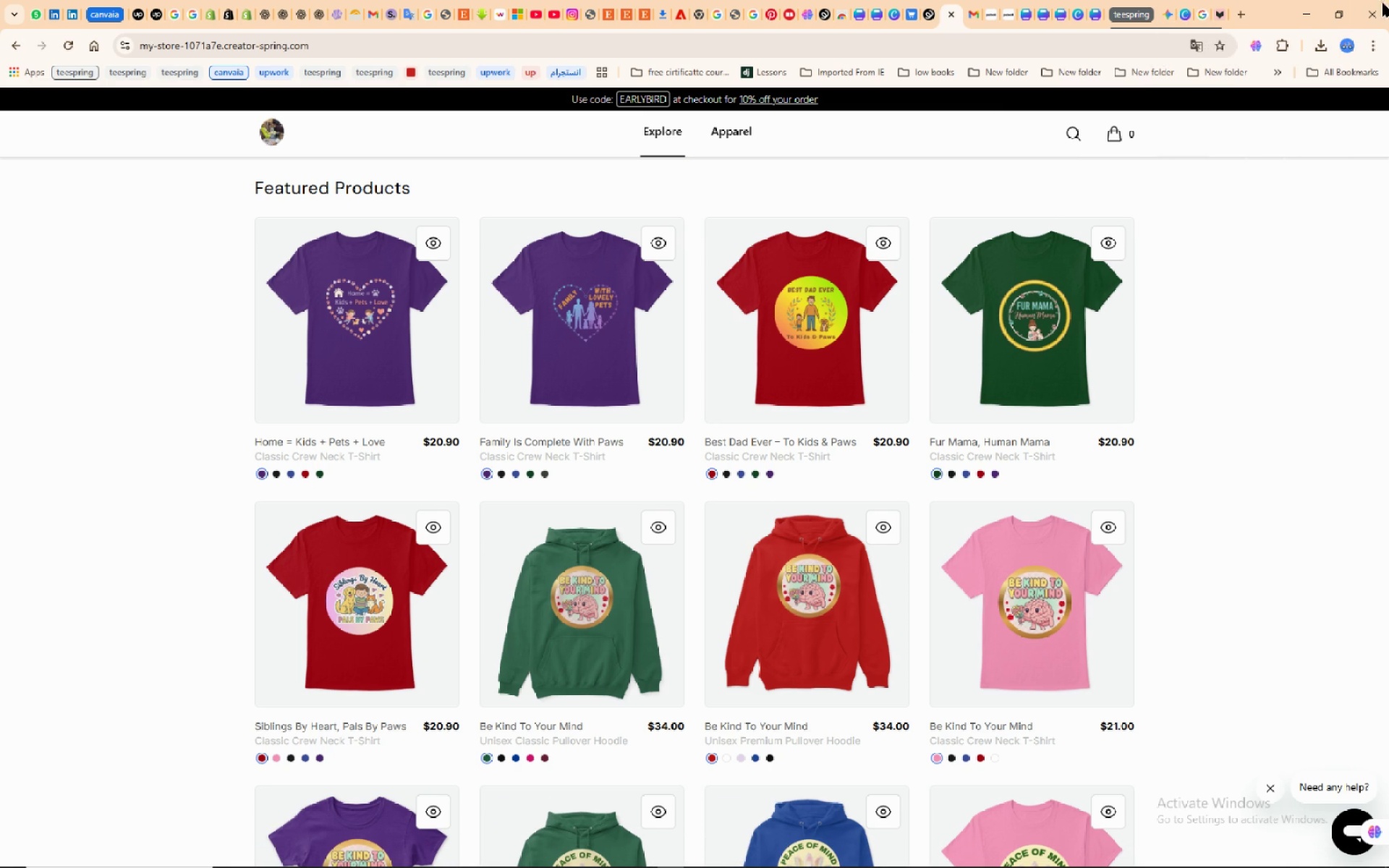 
wait(6.86)
 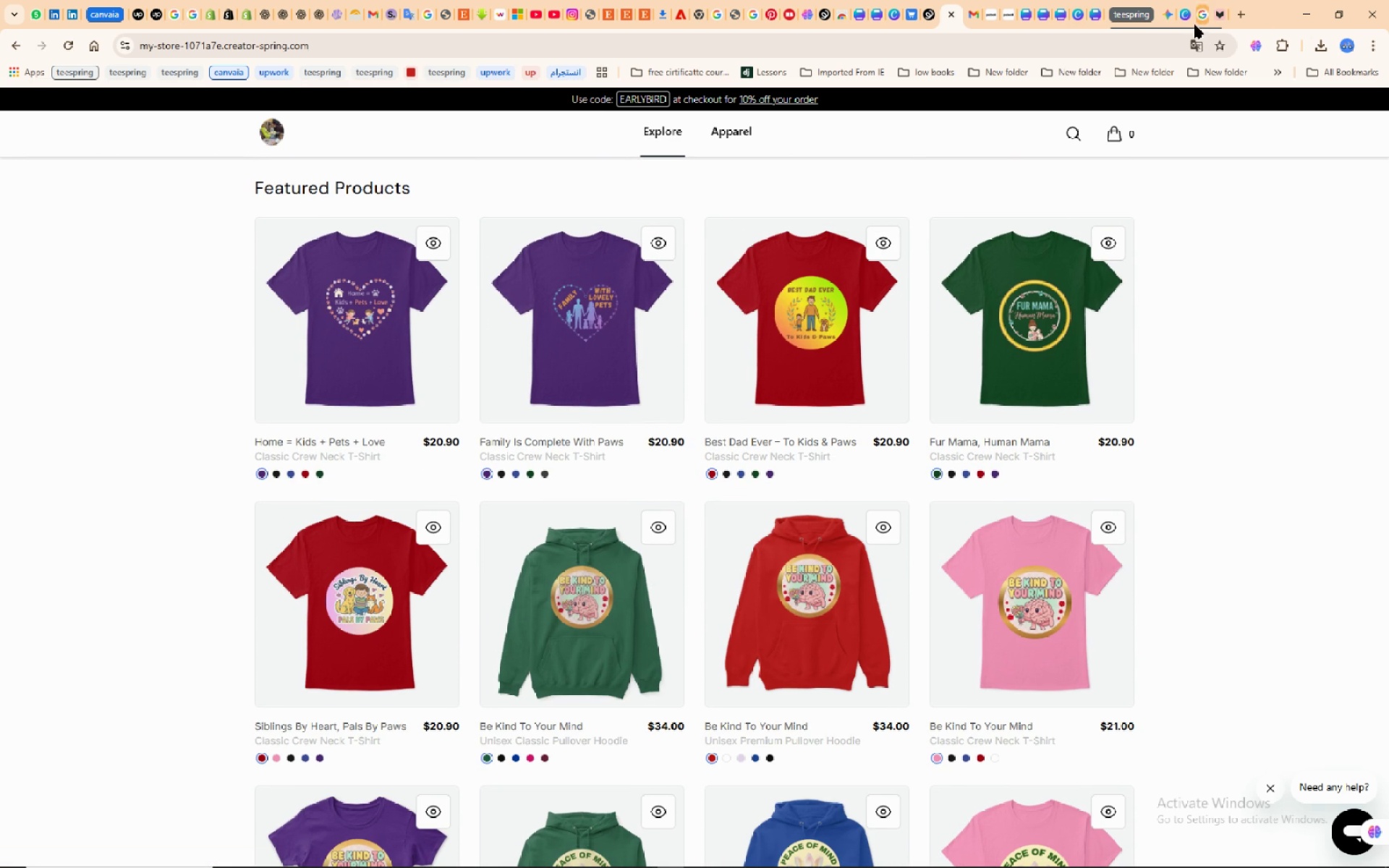 
left_click([1305, 14])